 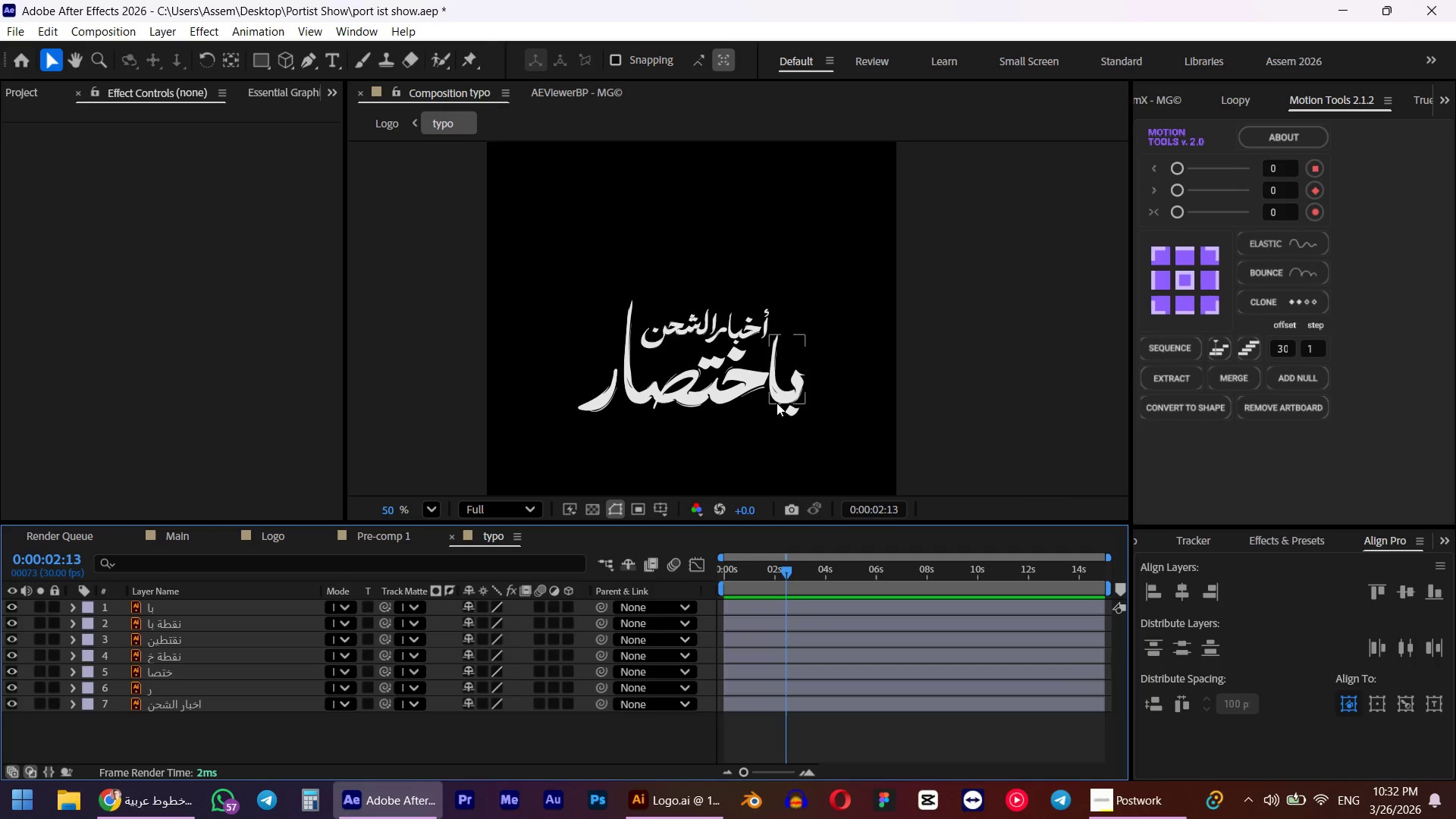 
scroll: coordinate [827, 366], scroll_direction: up, amount: 4.0
 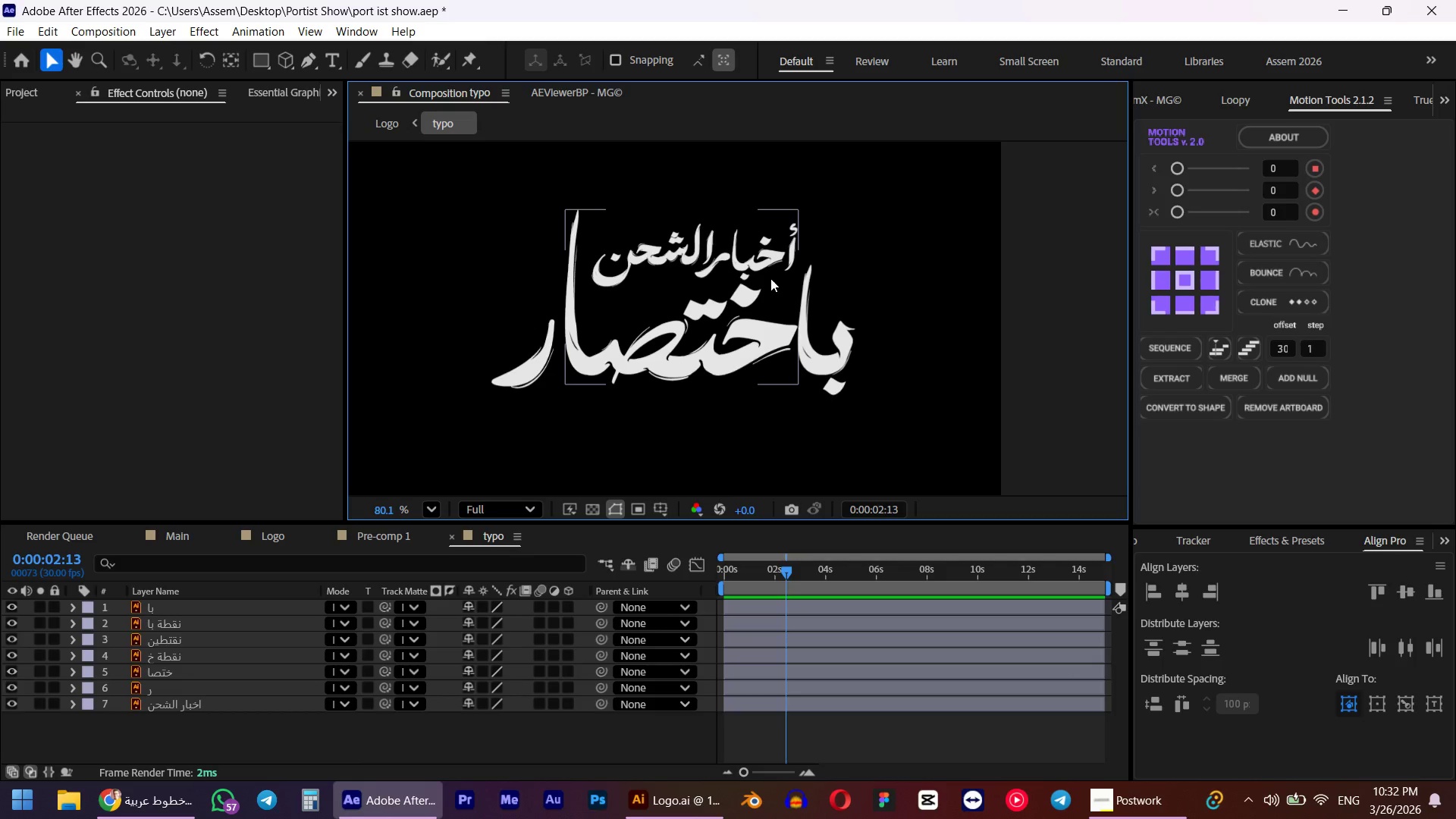 
left_click_drag(start_coordinate=[748, 279], to_coordinate=[760, 263])
 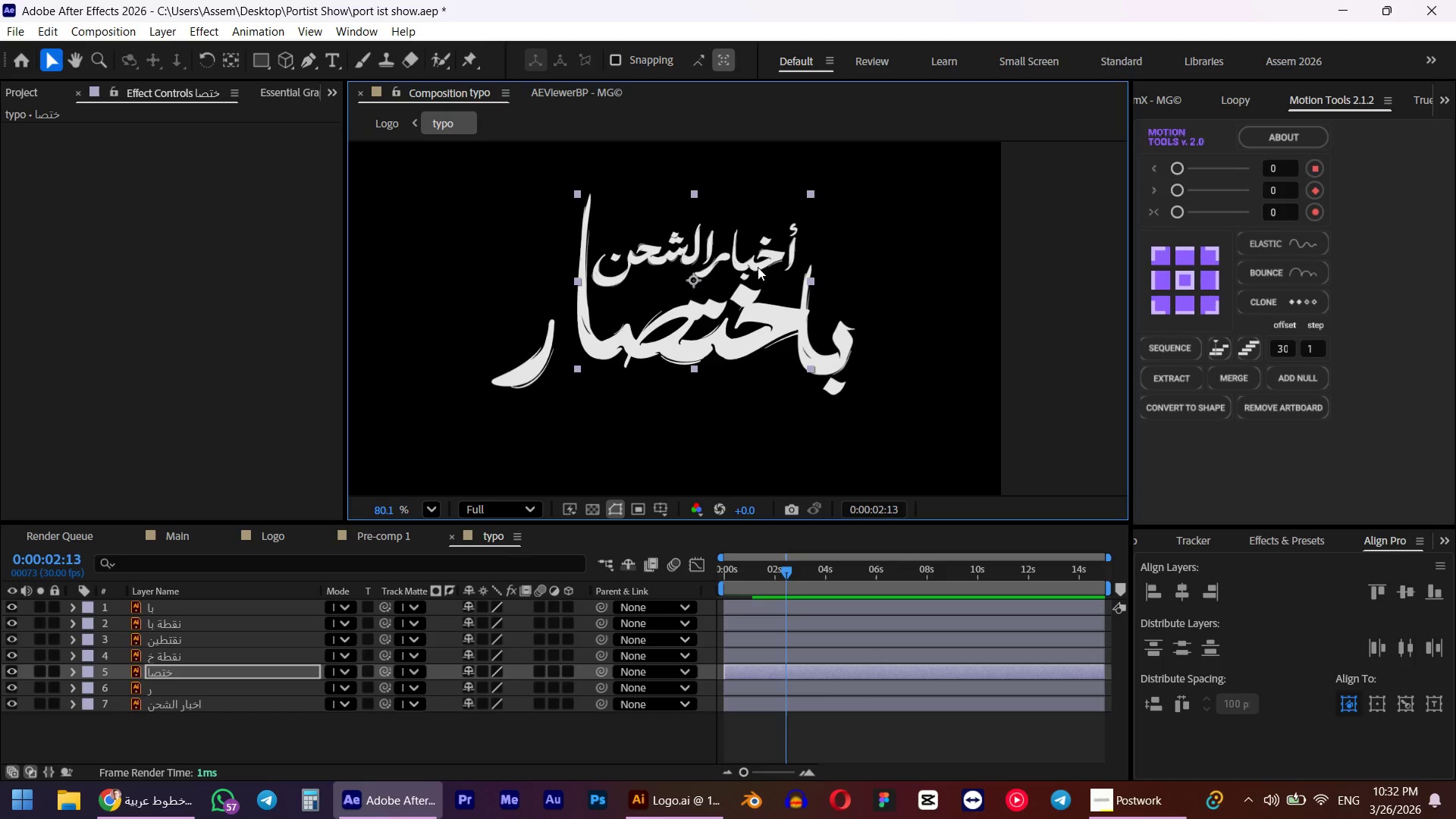 
key(Control+ControlLeft)
 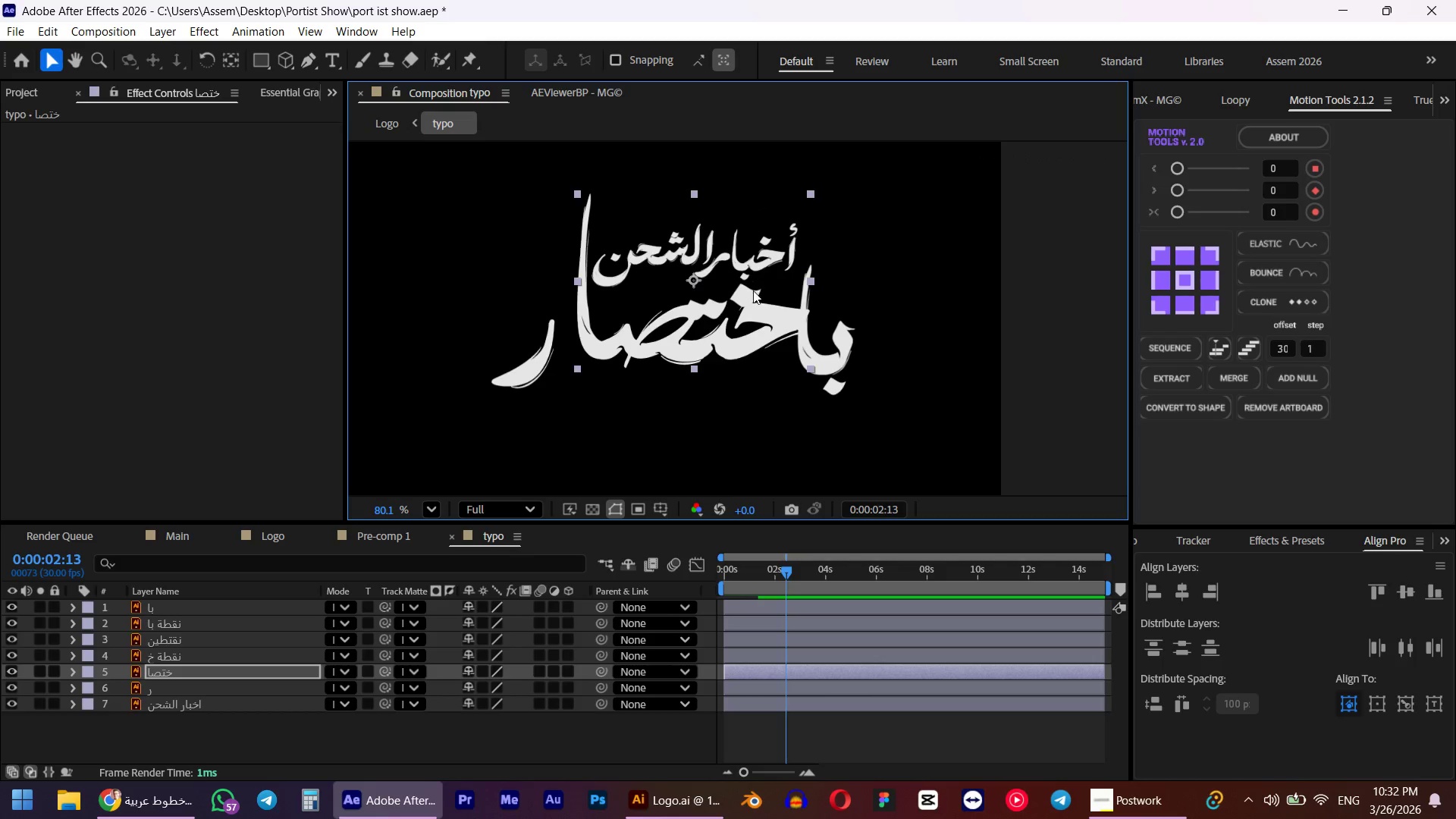 
key(Control+Z)
 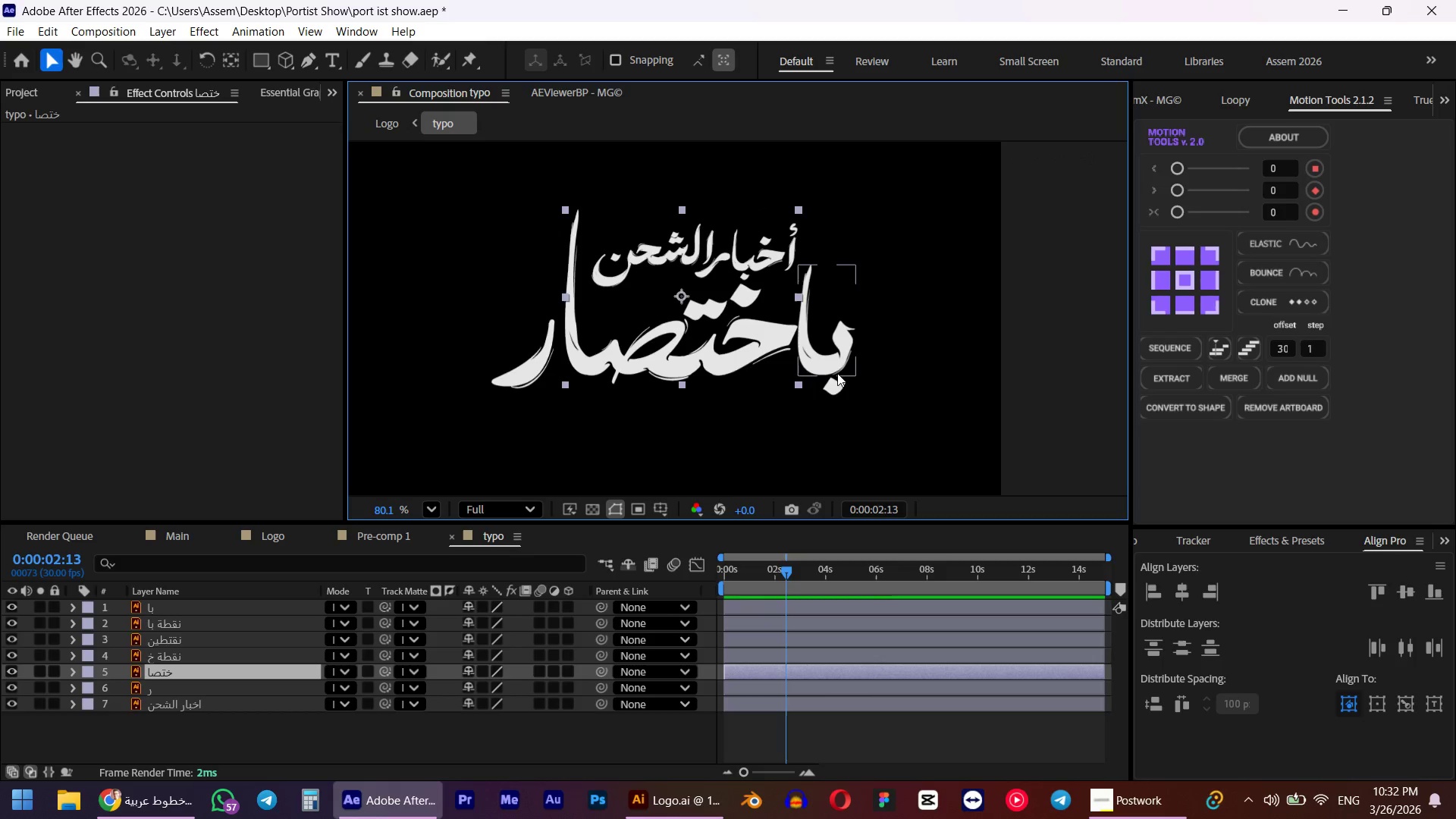 
left_click([839, 373])
 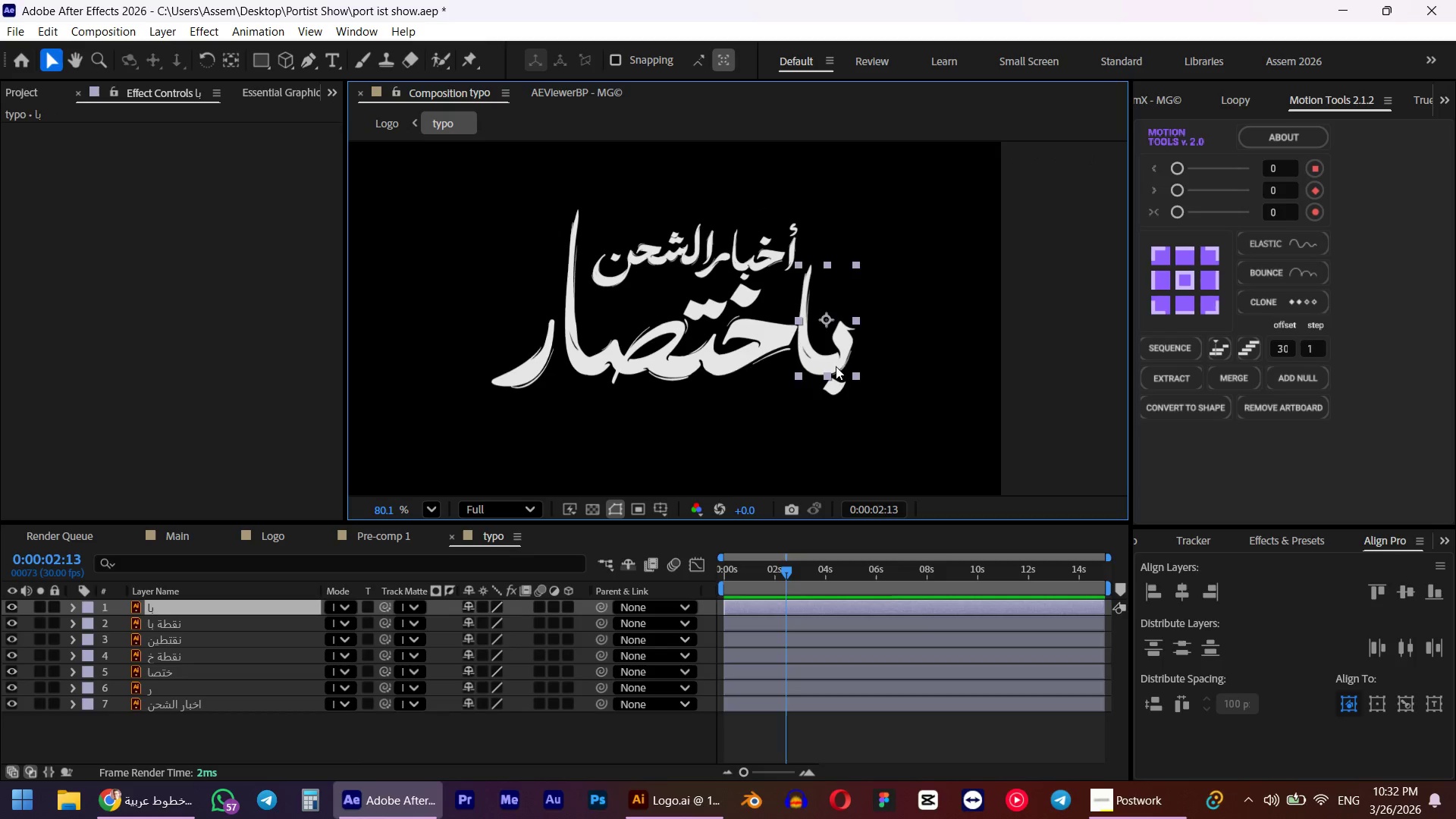 
left_click_drag(start_coordinate=[836, 366], to_coordinate=[923, 281])
 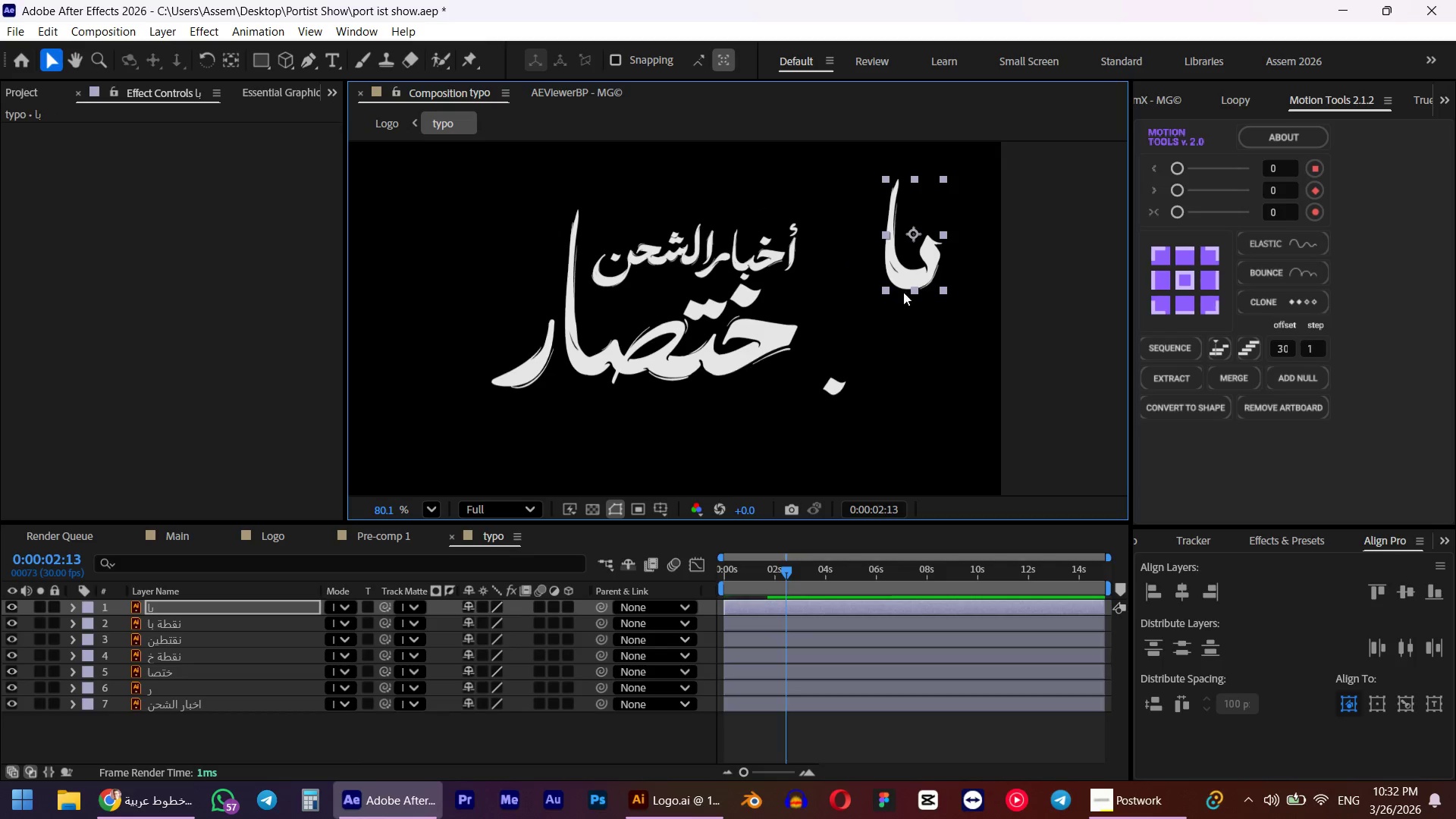 
key(Control+ControlLeft)
 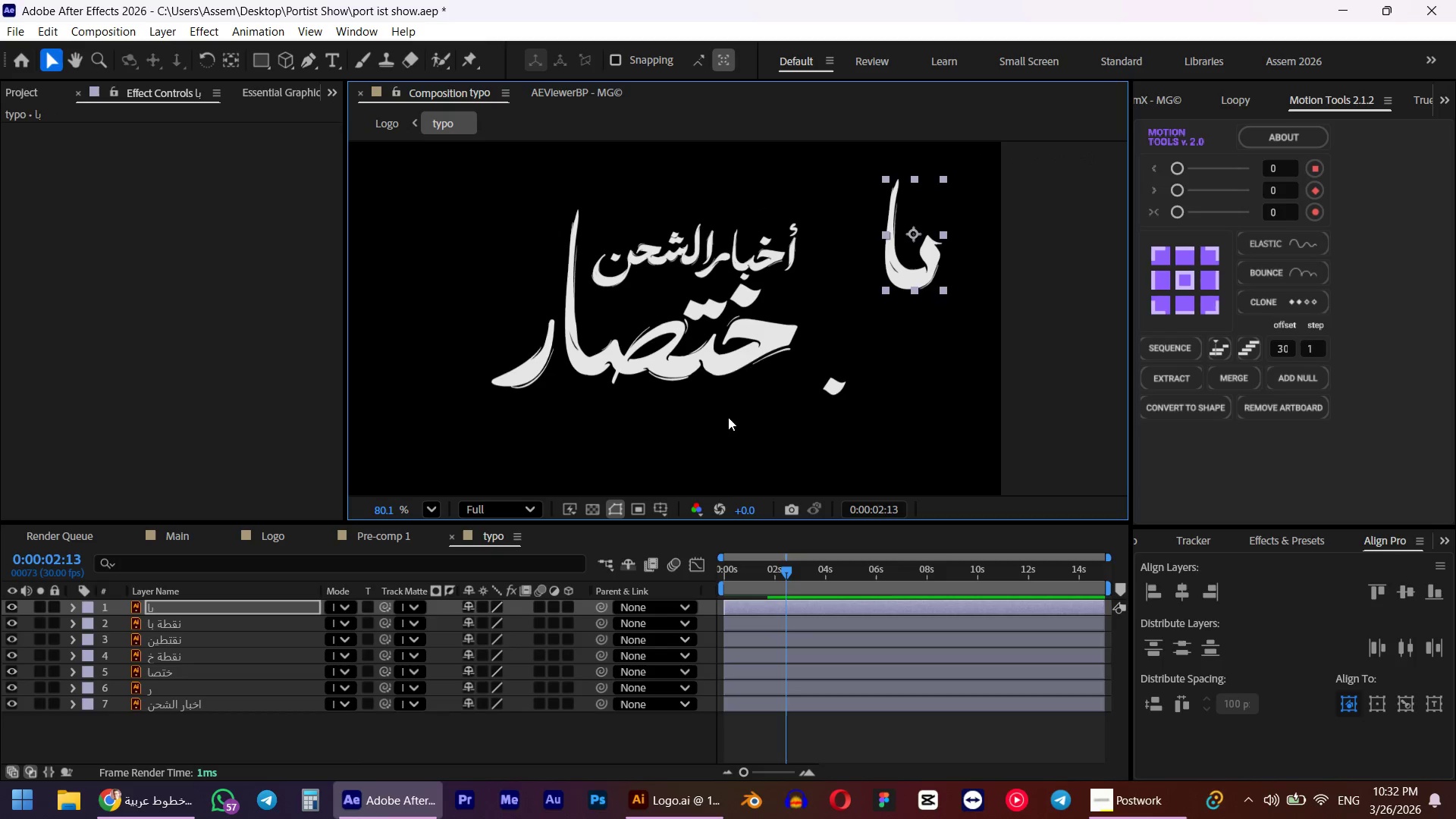 
key(Z)
 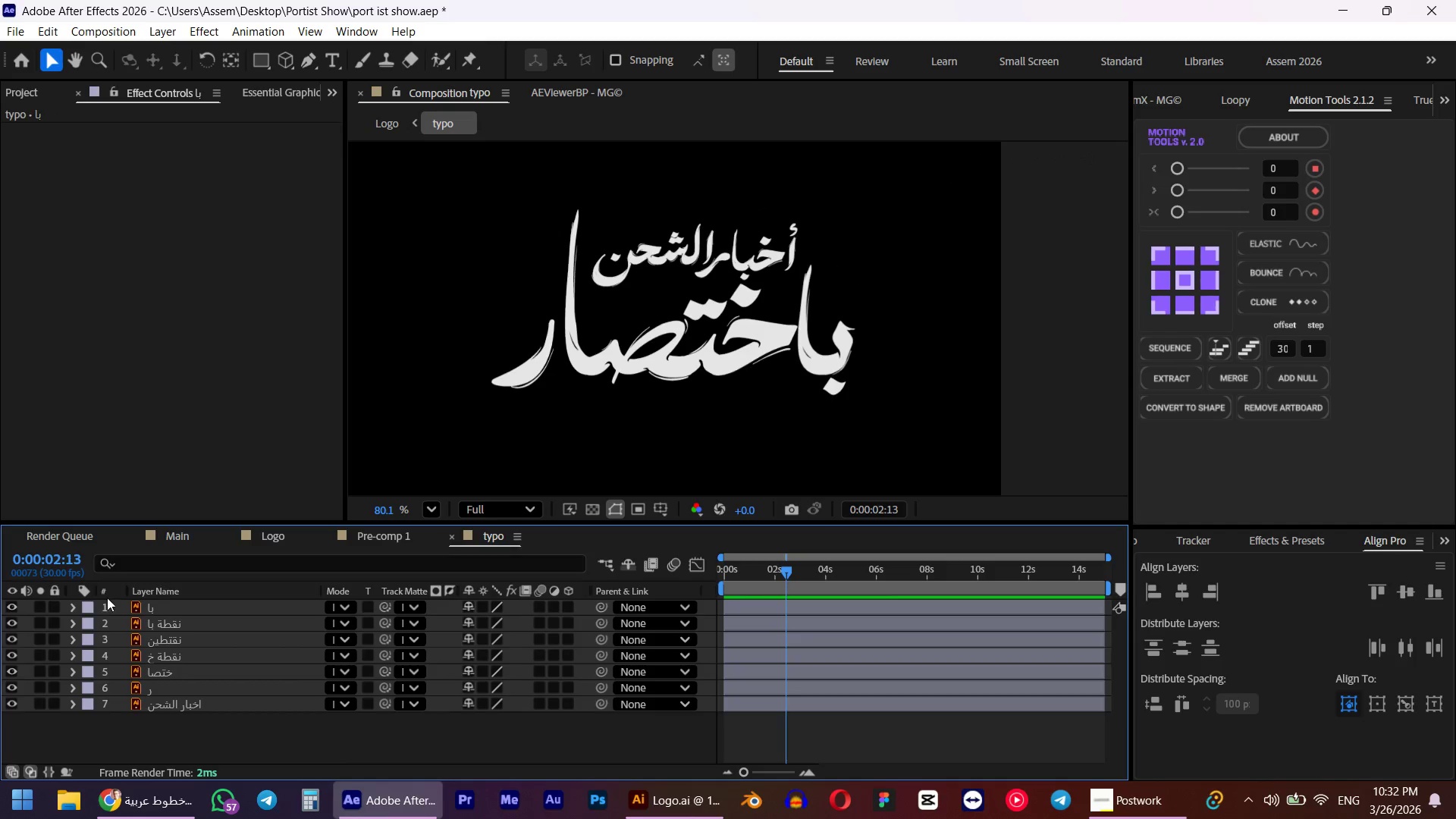 
left_click([46, 608])
 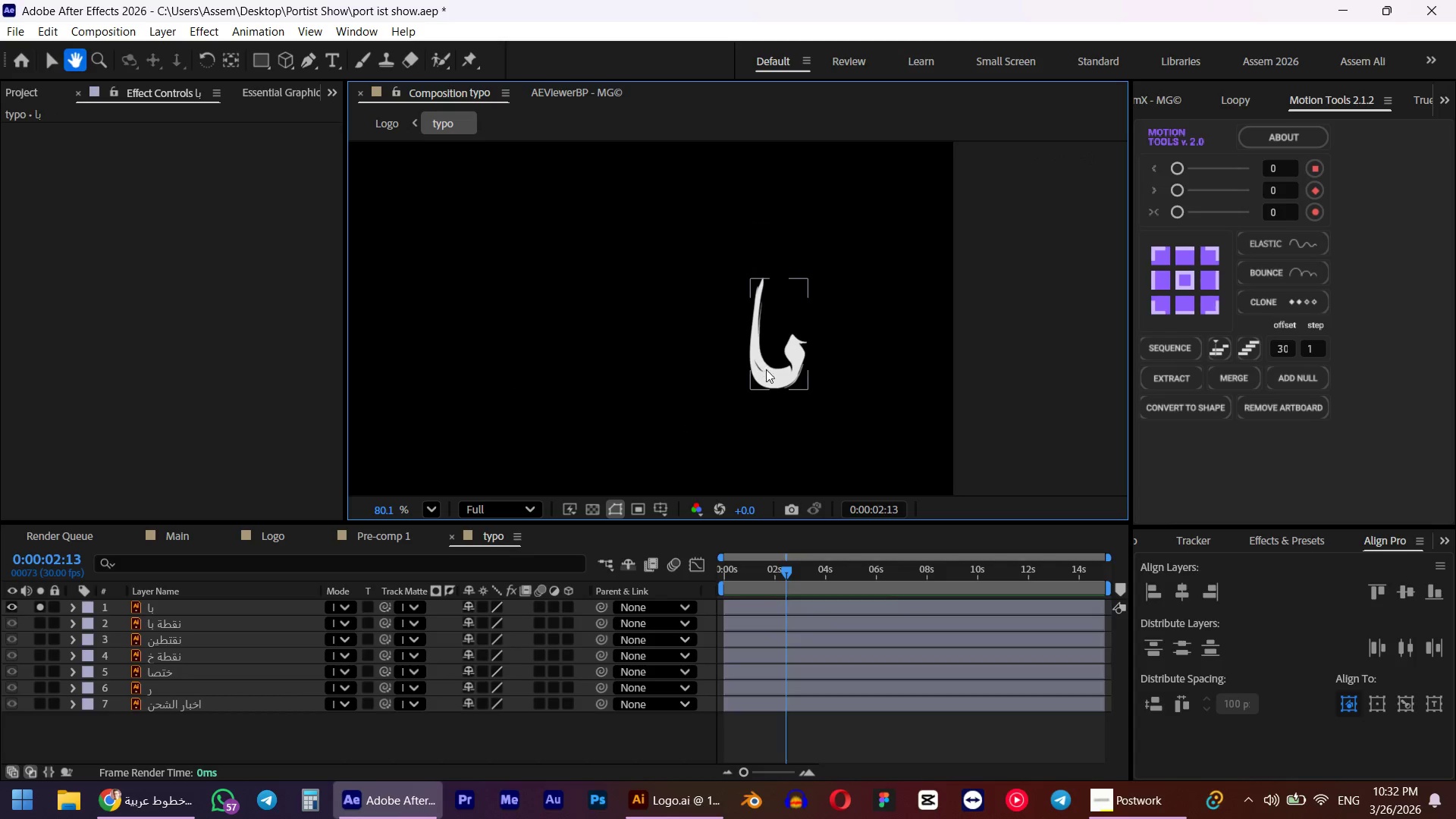 
left_click([1036, 376])
 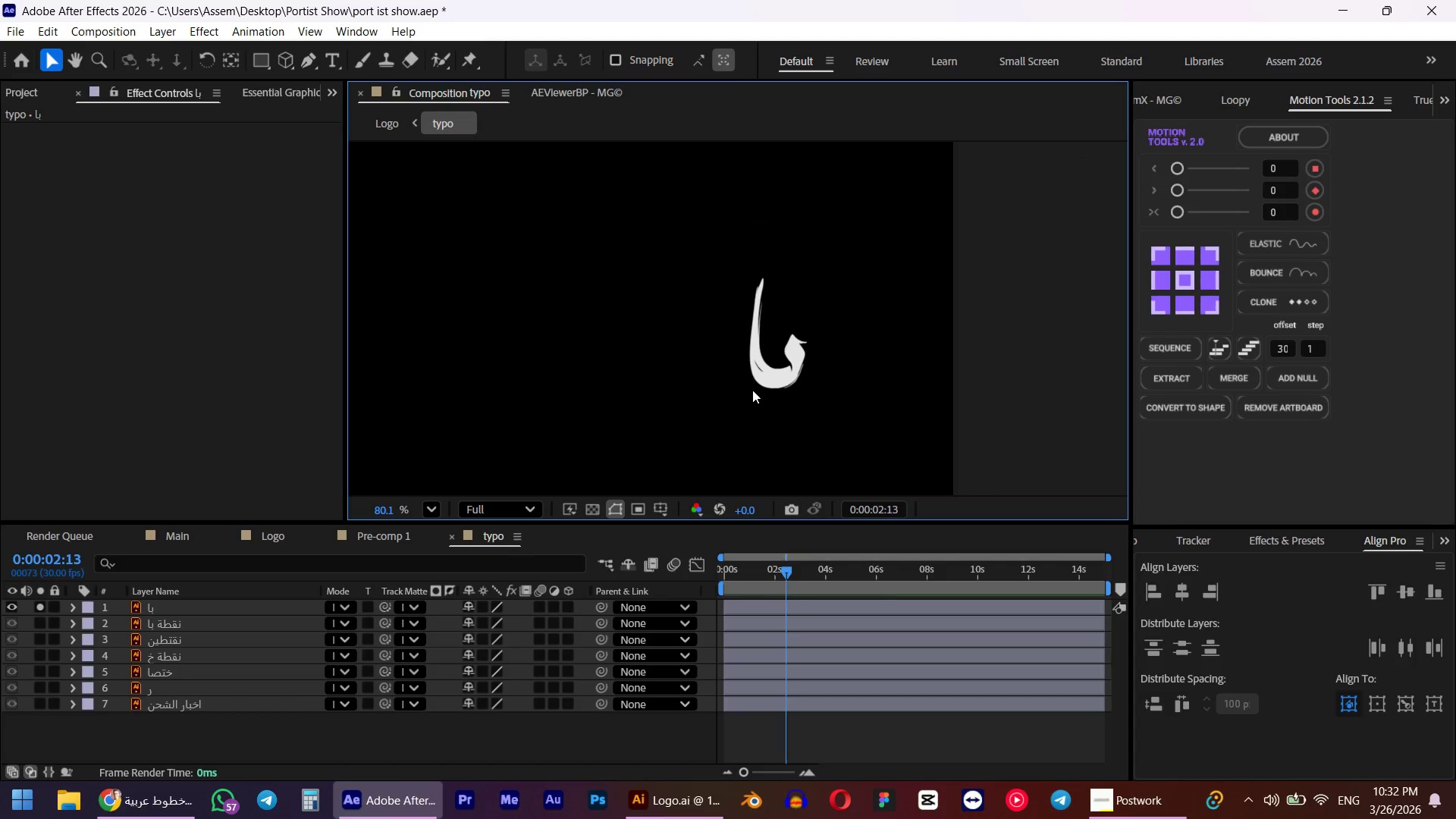 
scroll: coordinate [752, 389], scroll_direction: up, amount: 2.0
 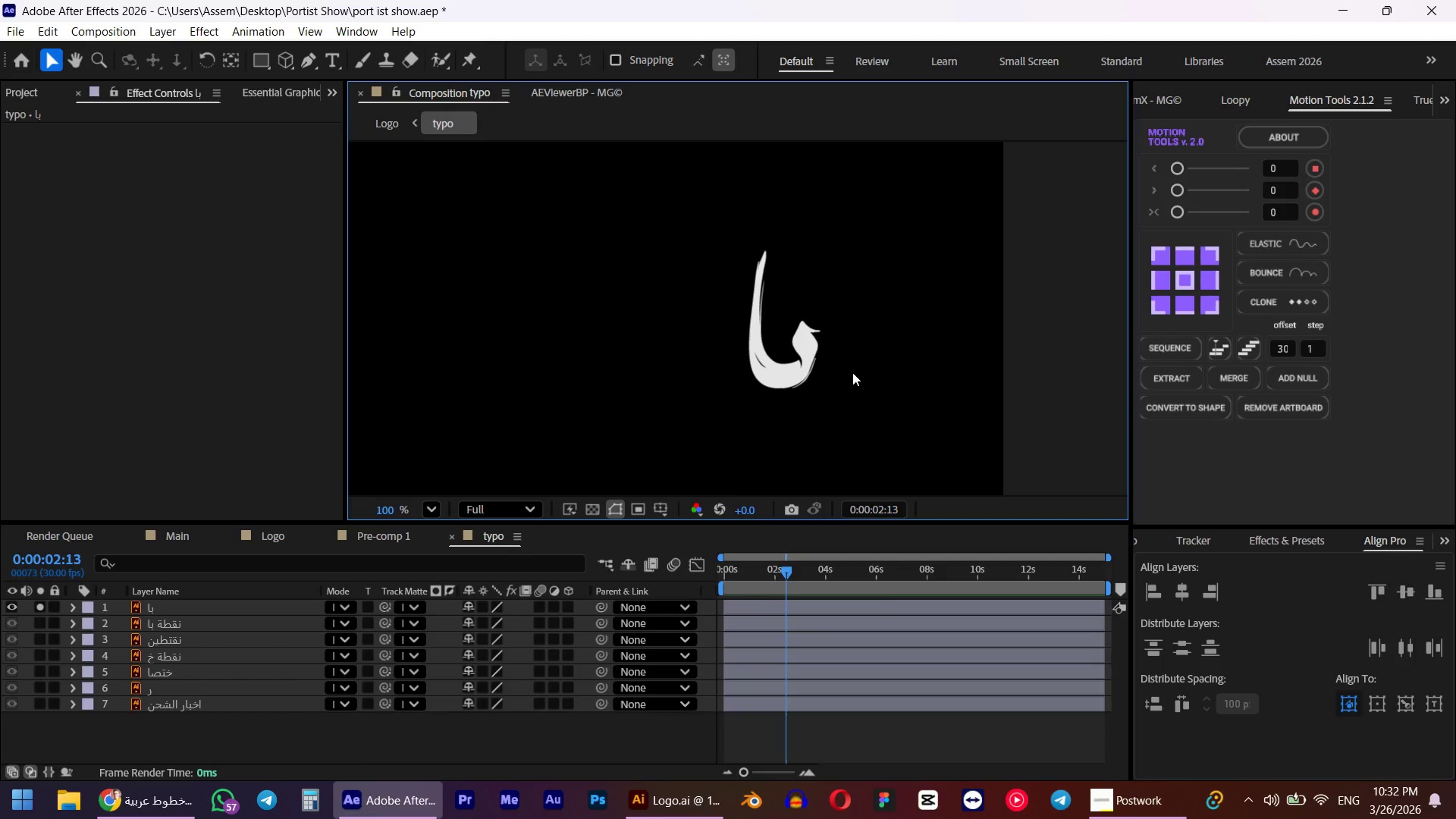 
key(G)
 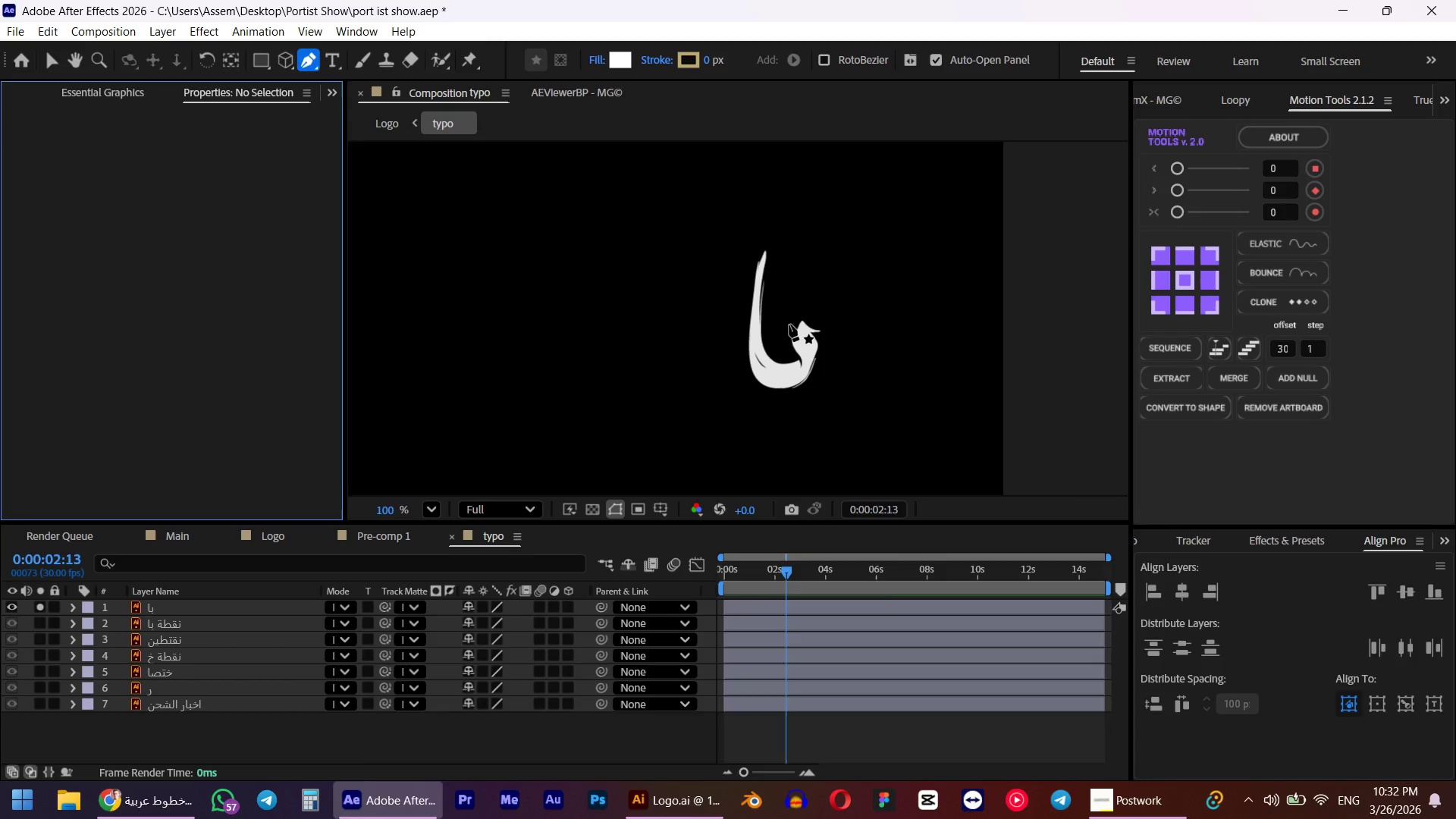 
left_click([789, 324])
 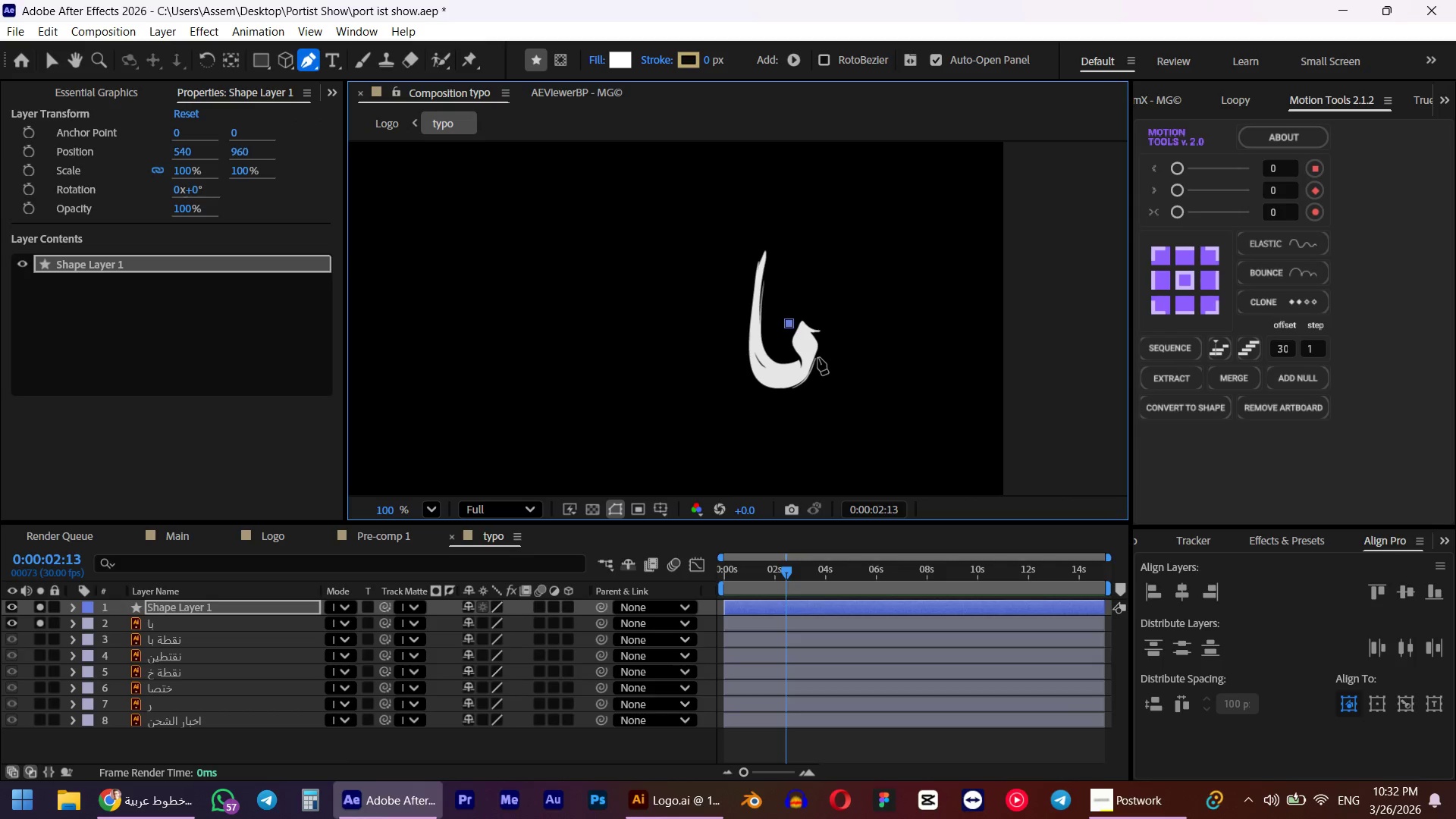 
left_click([815, 363])
 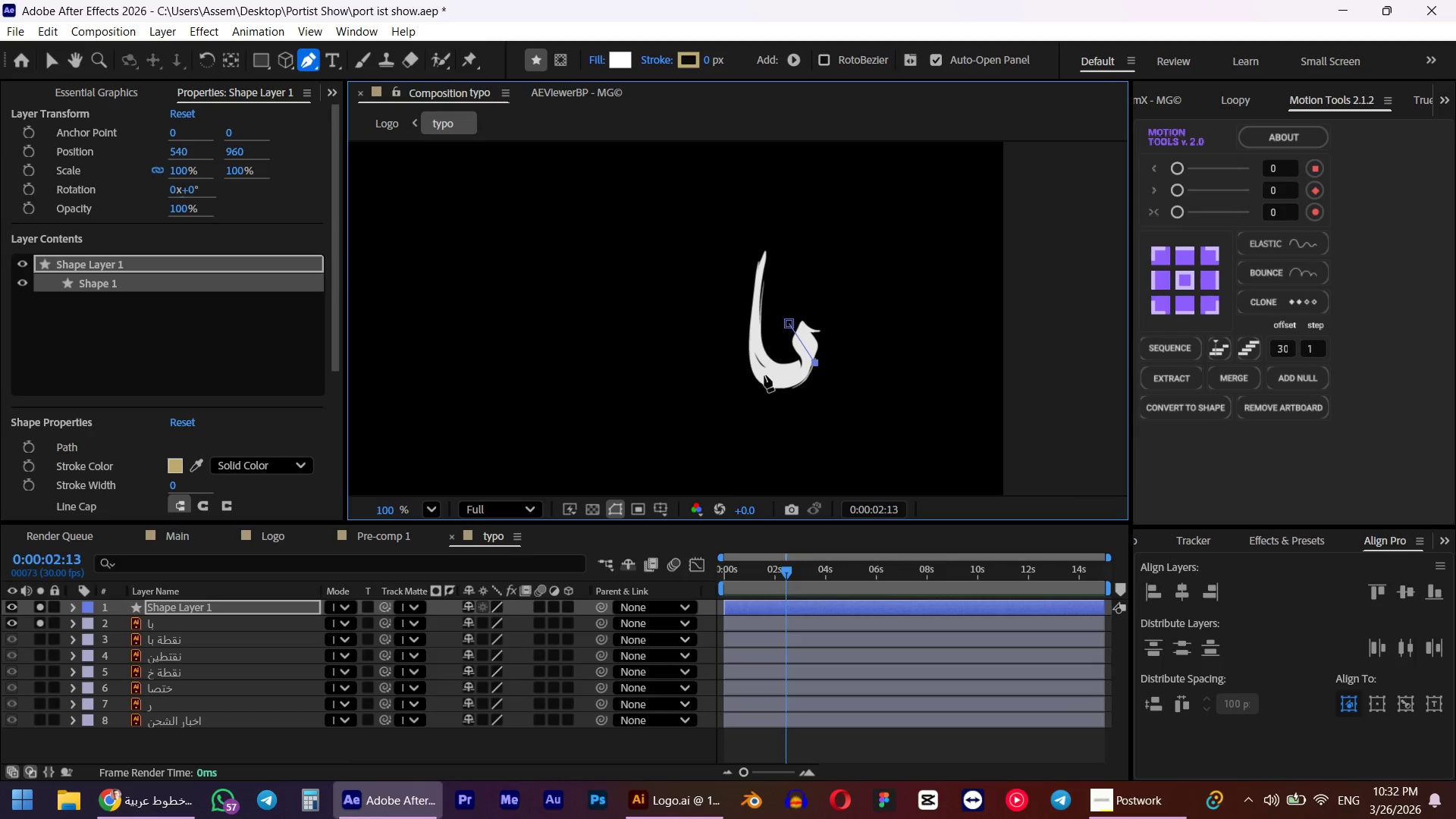 
left_click_drag(start_coordinate=[764, 374], to_coordinate=[731, 323])
 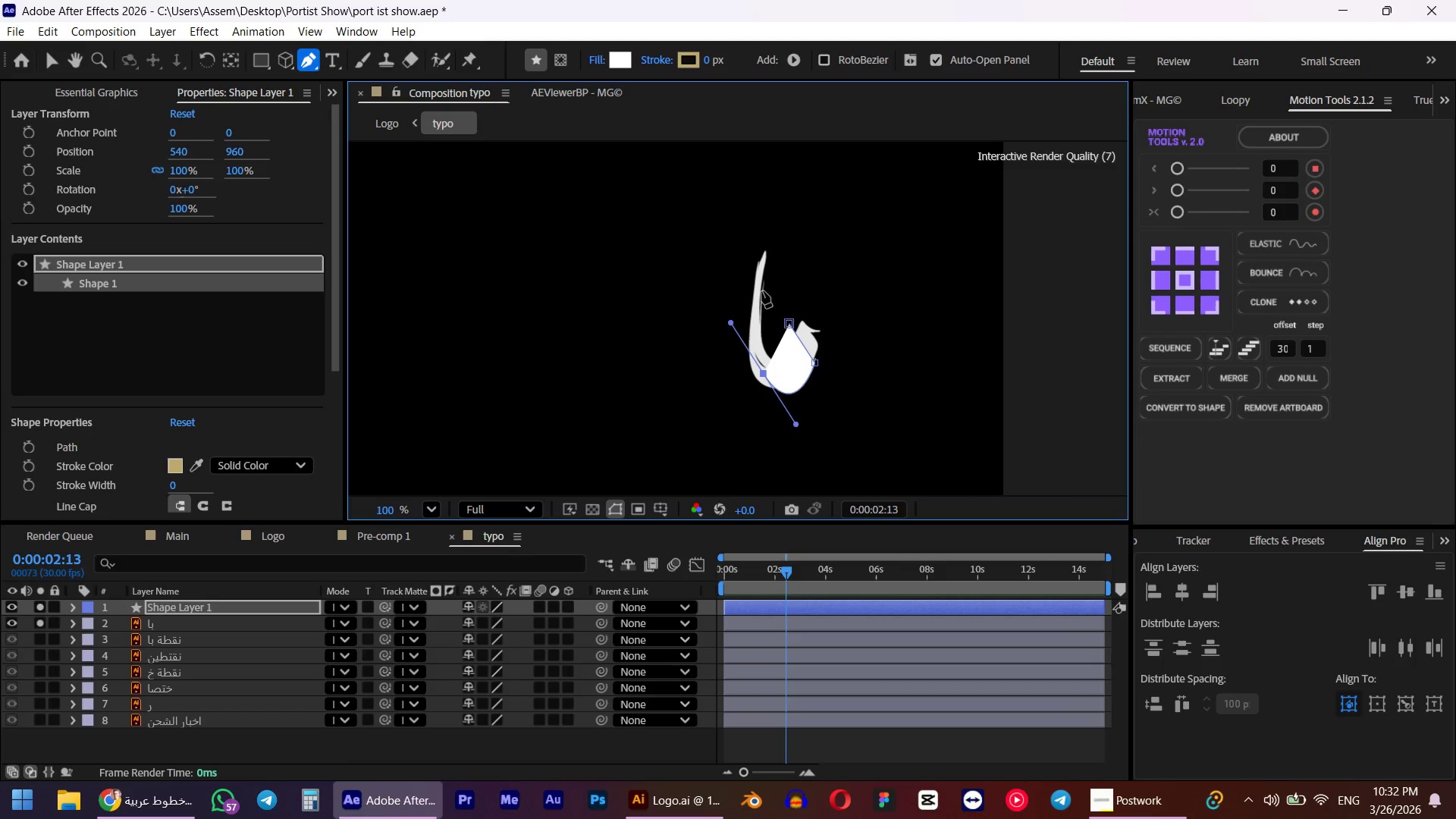 
left_click_drag(start_coordinate=[763, 290], to_coordinate=[757, 203])
 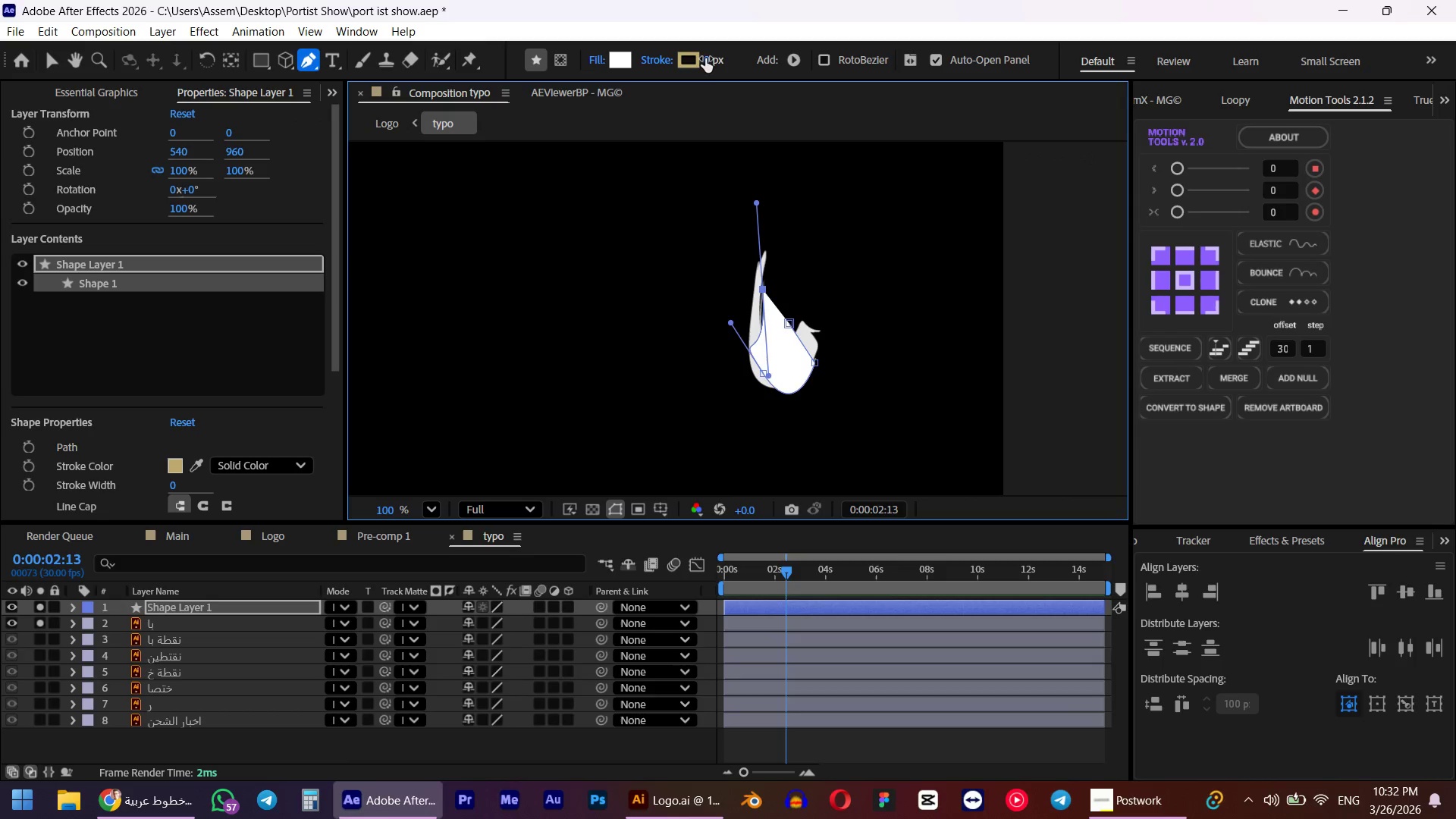 
left_click([660, 62])
 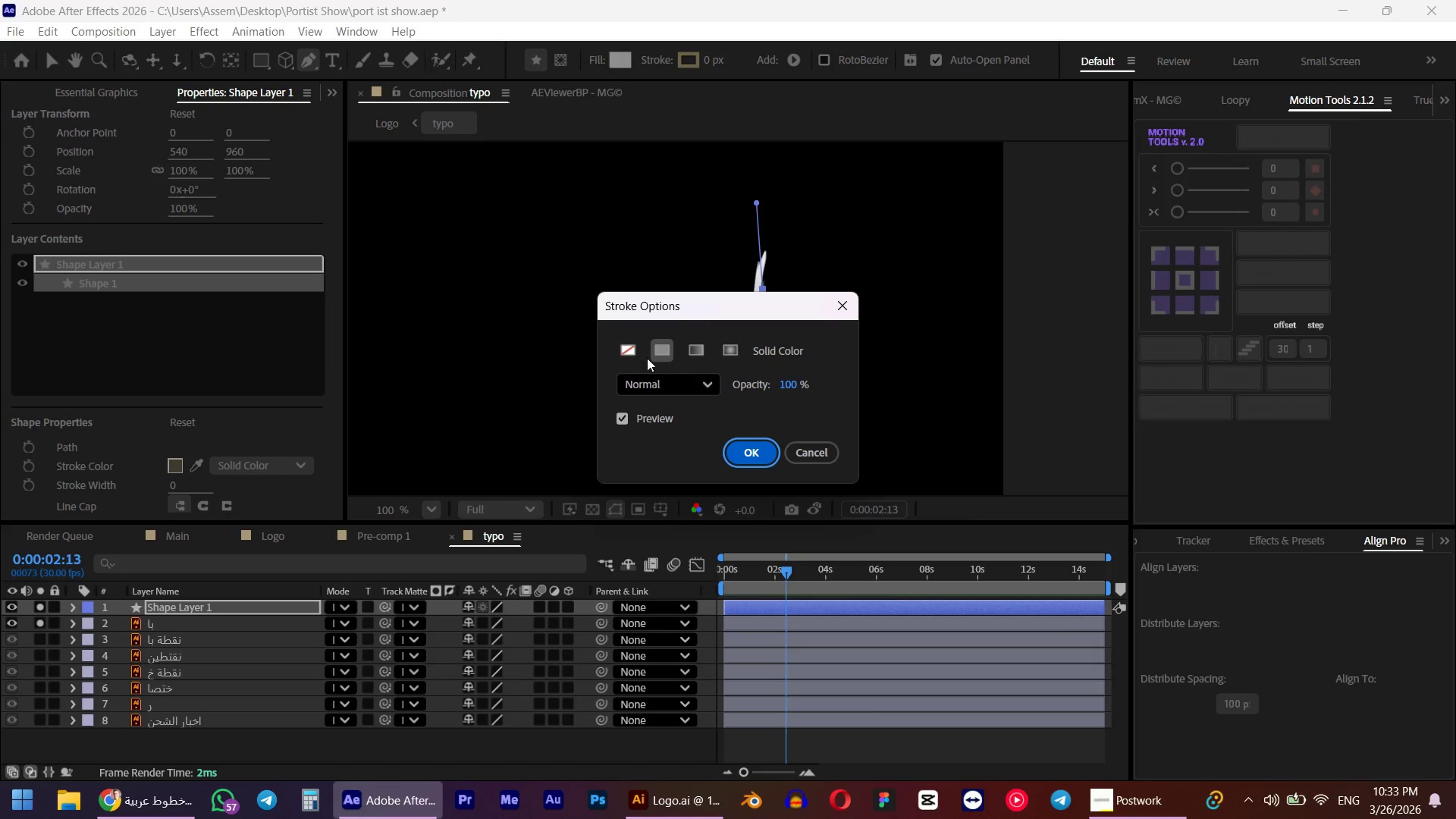 
wait(6.0)
 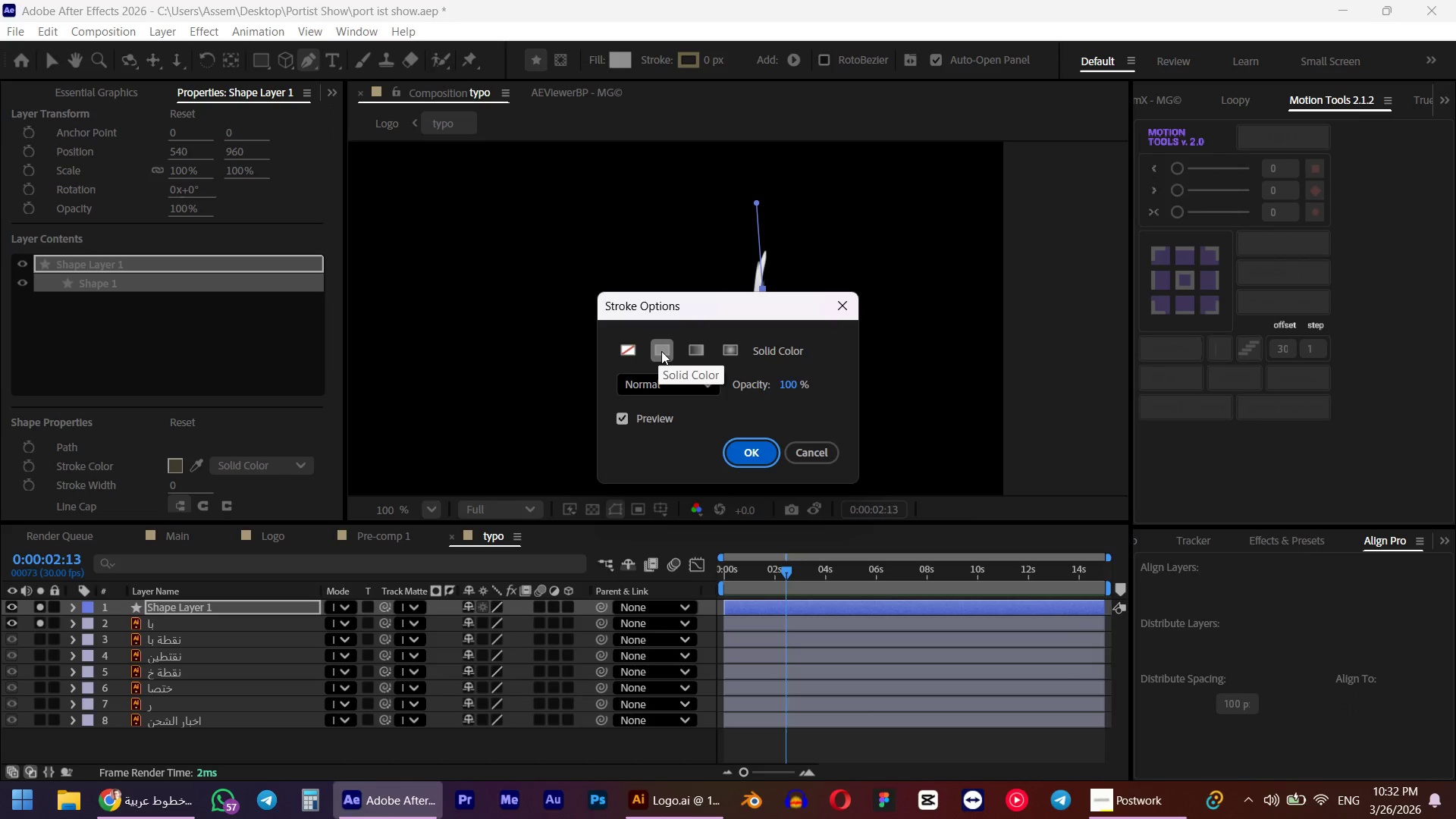 
left_click([734, 453])
 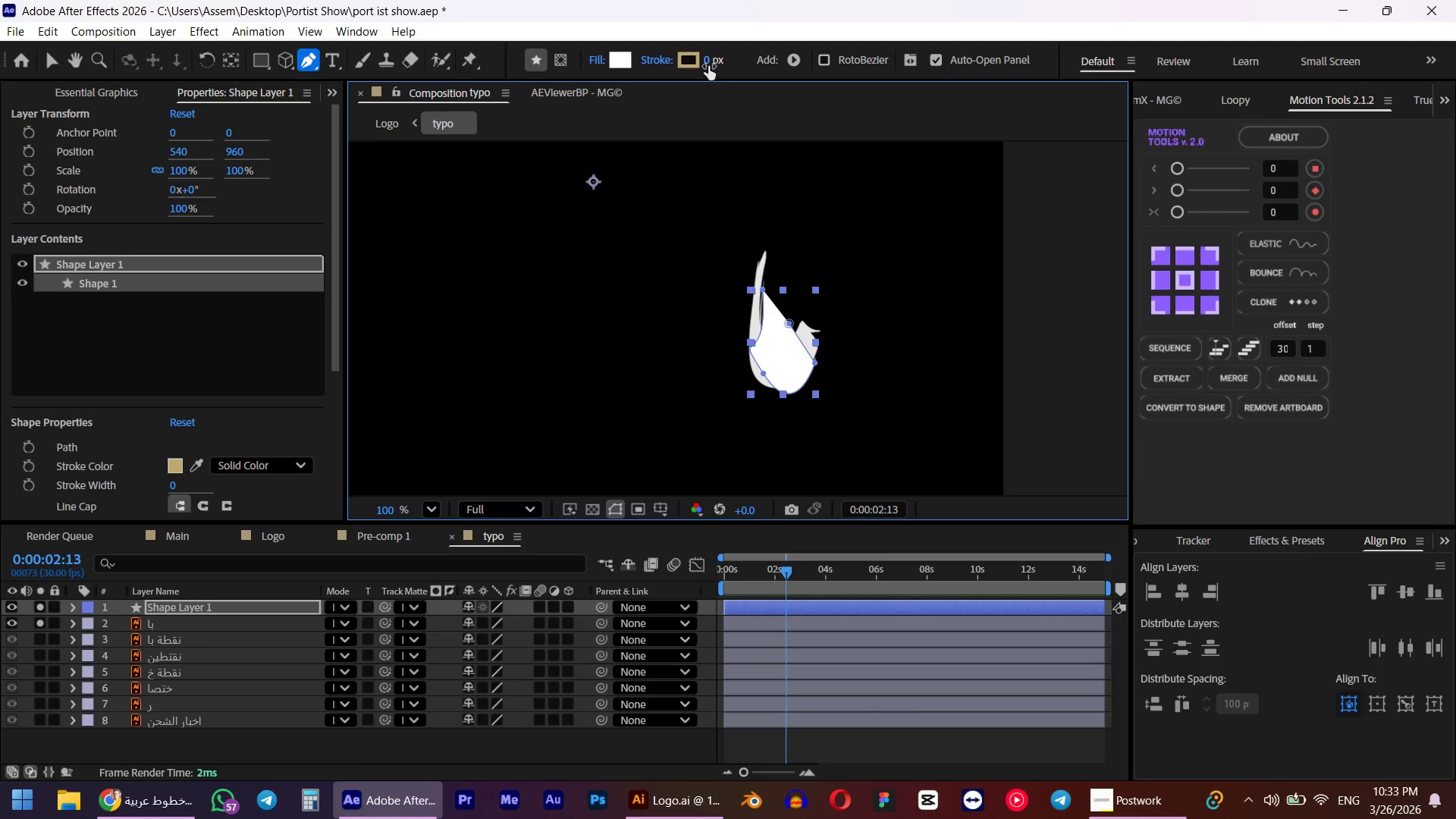 
left_click([708, 66])
 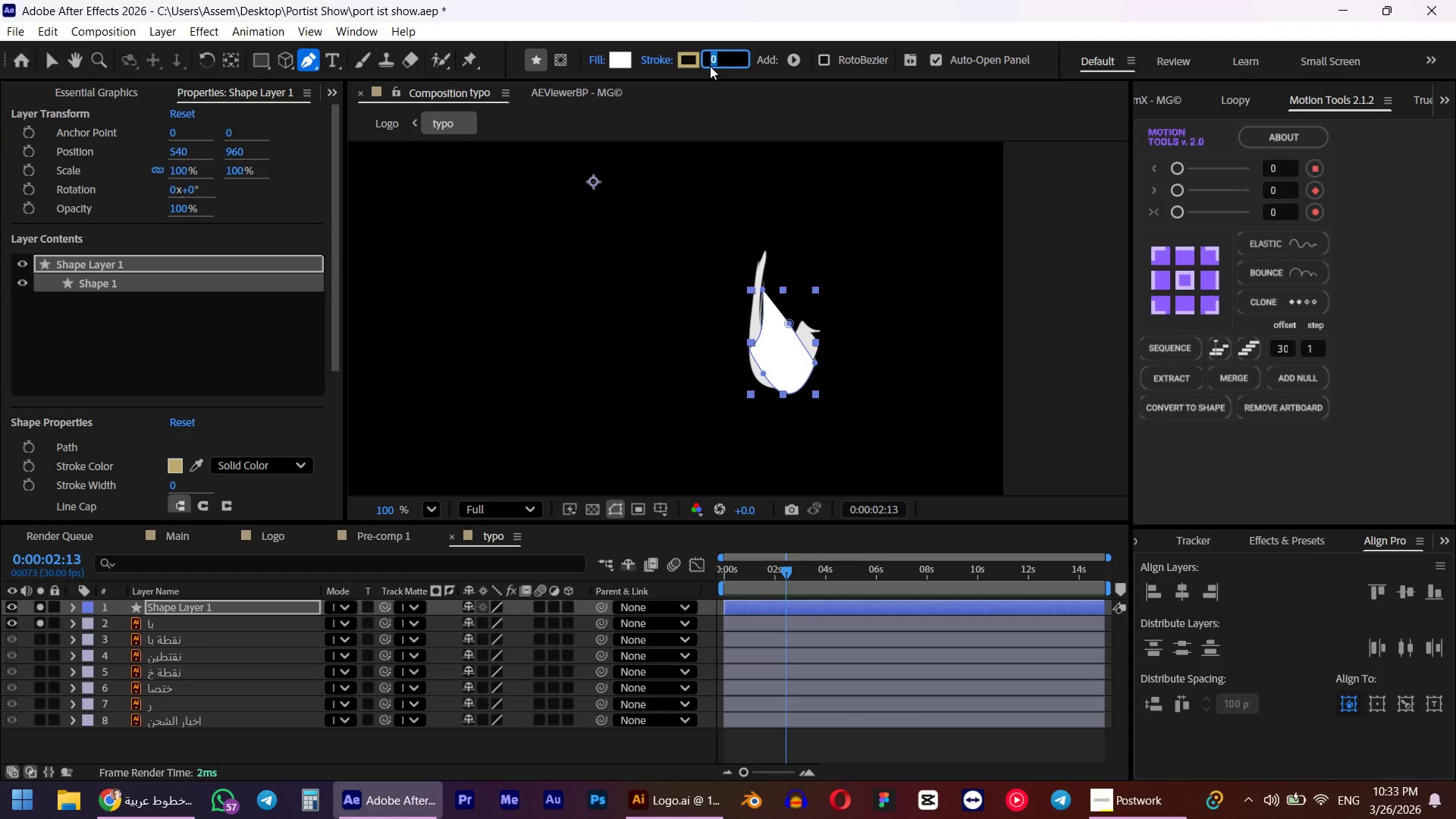 
key(Numpad5)
 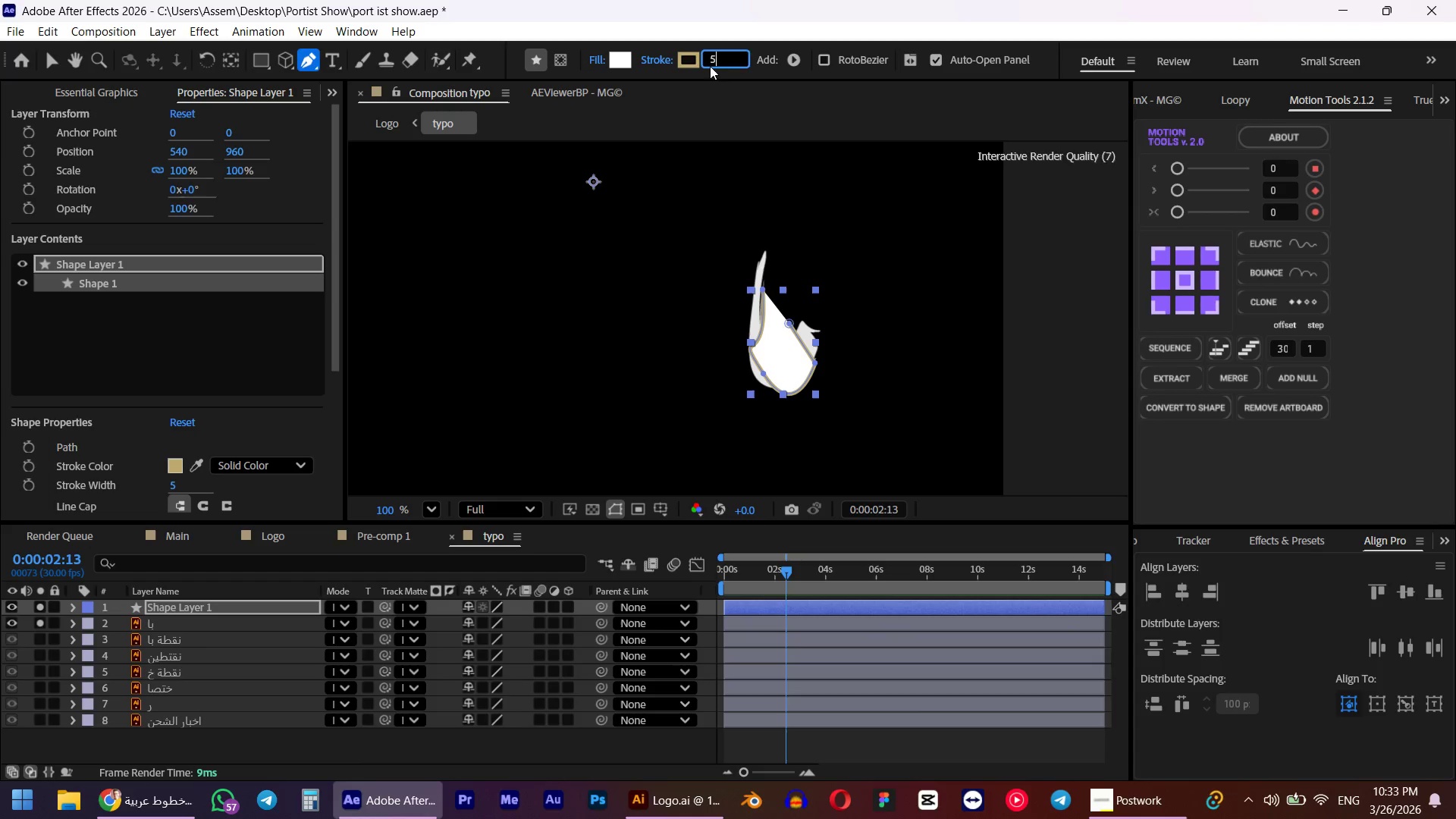 
key(NumpadEnter)
 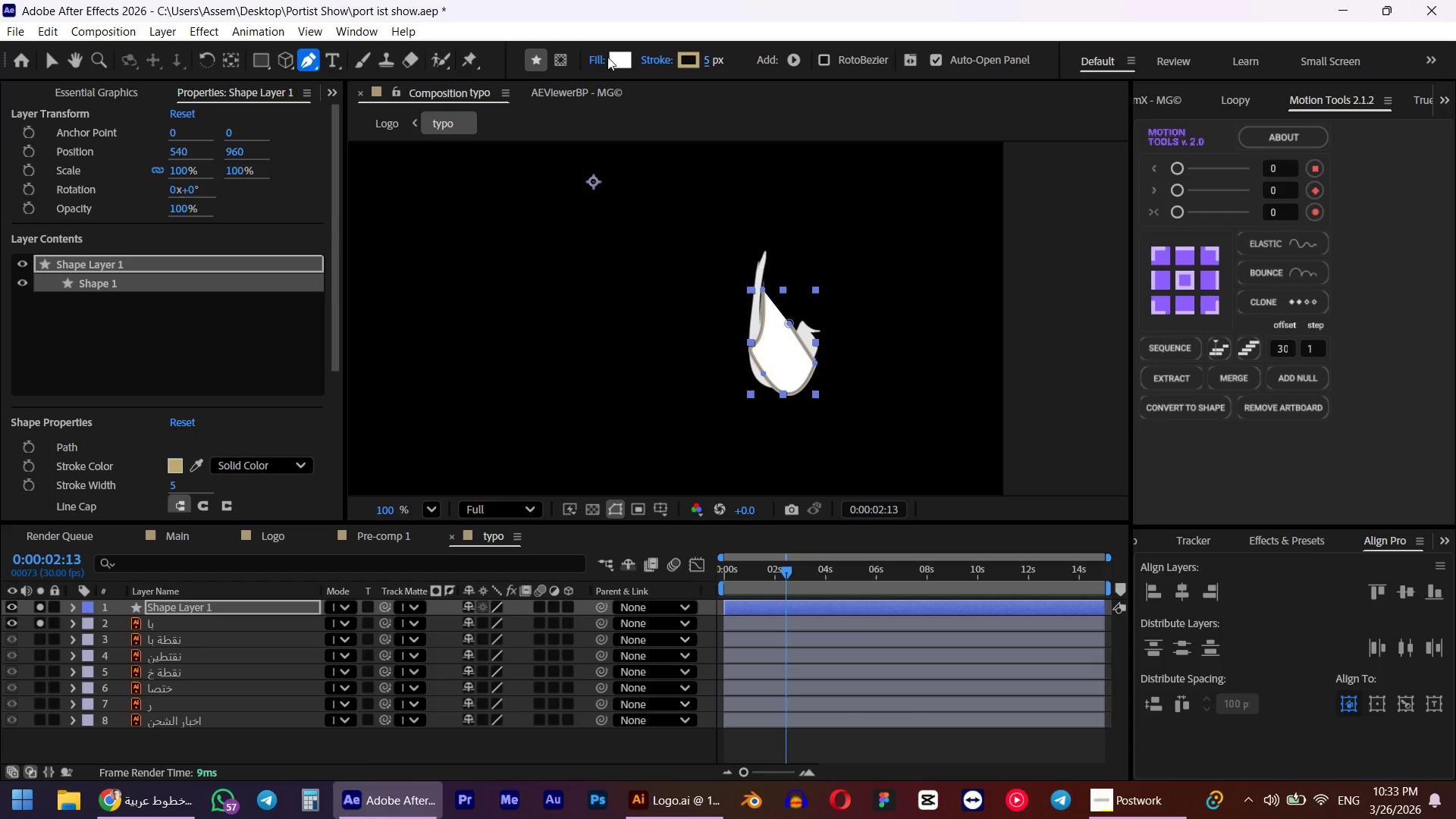 
left_click([599, 57])
 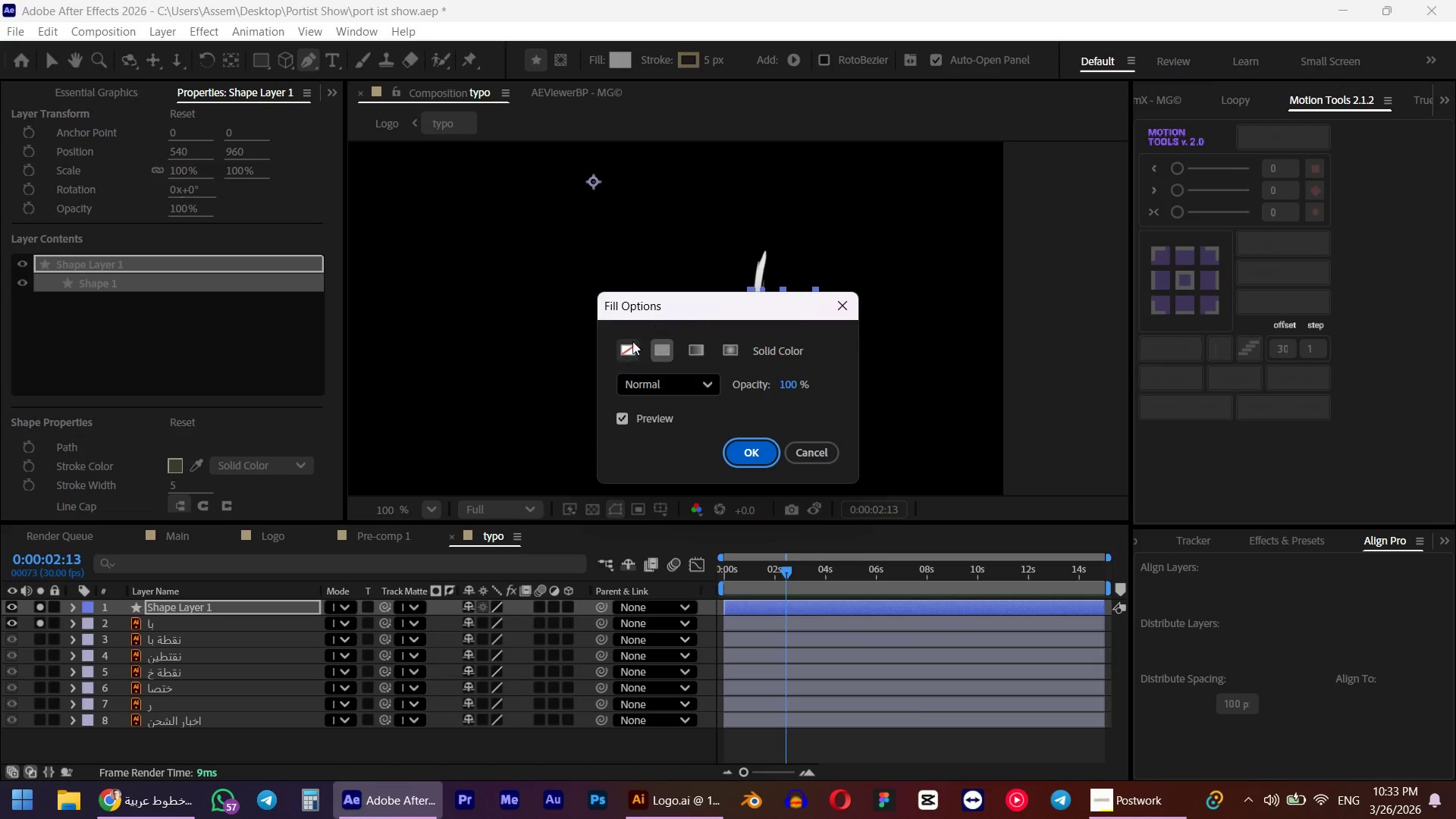 
left_click([620, 351])
 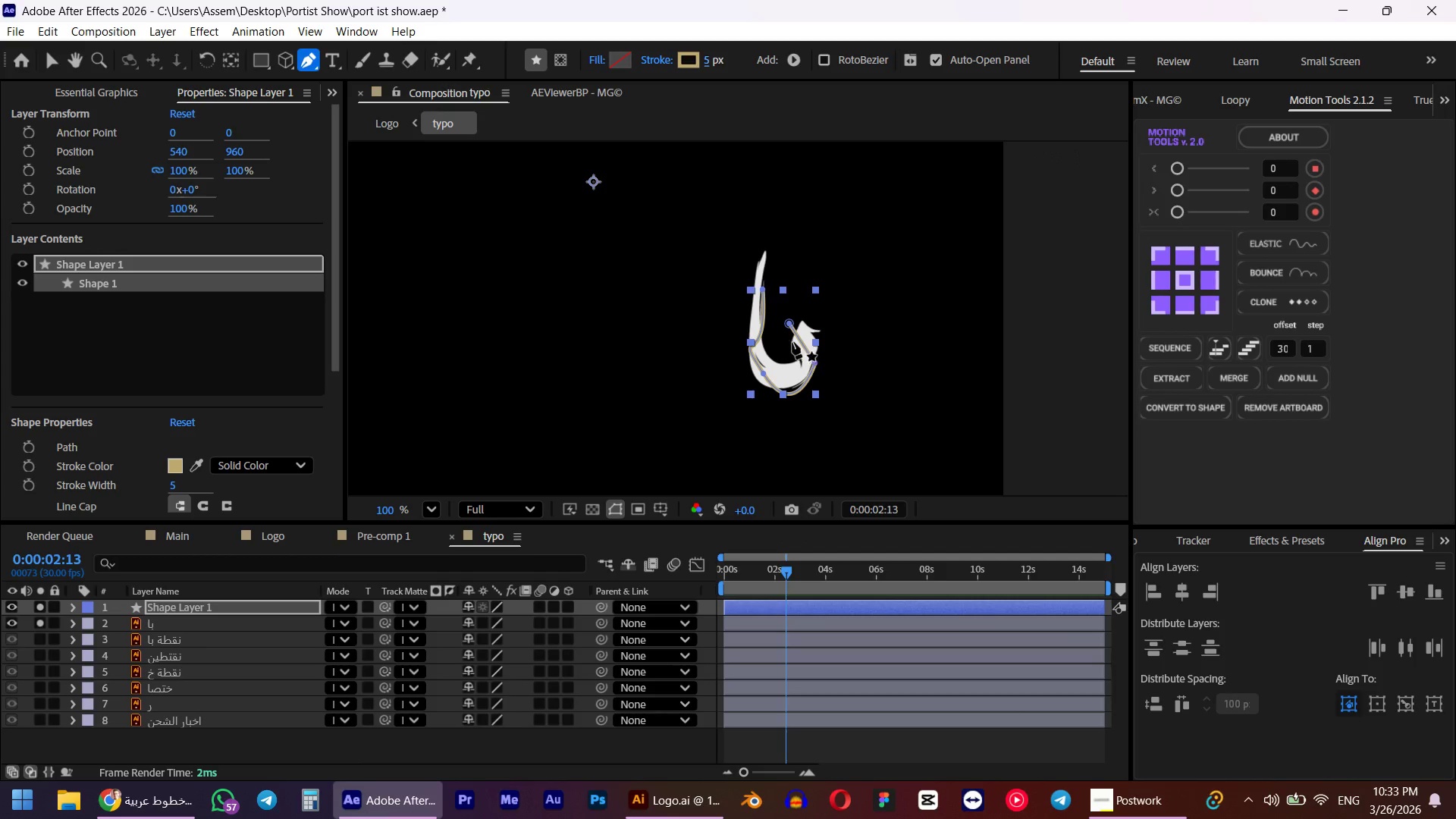 
left_click_drag(start_coordinate=[790, 325], to_coordinate=[797, 333])
 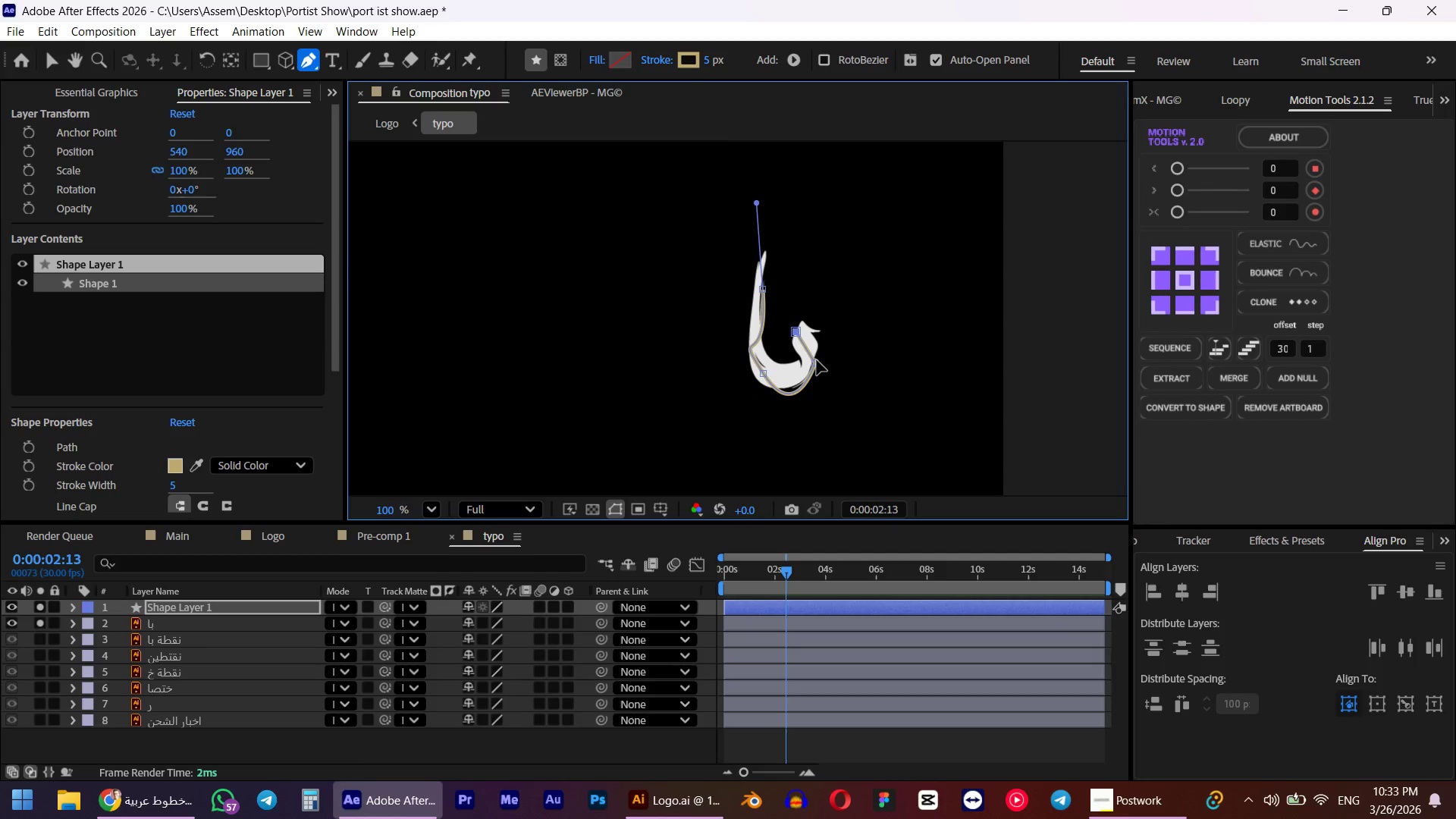 
left_click_drag(start_coordinate=[817, 360], to_coordinate=[809, 352])
 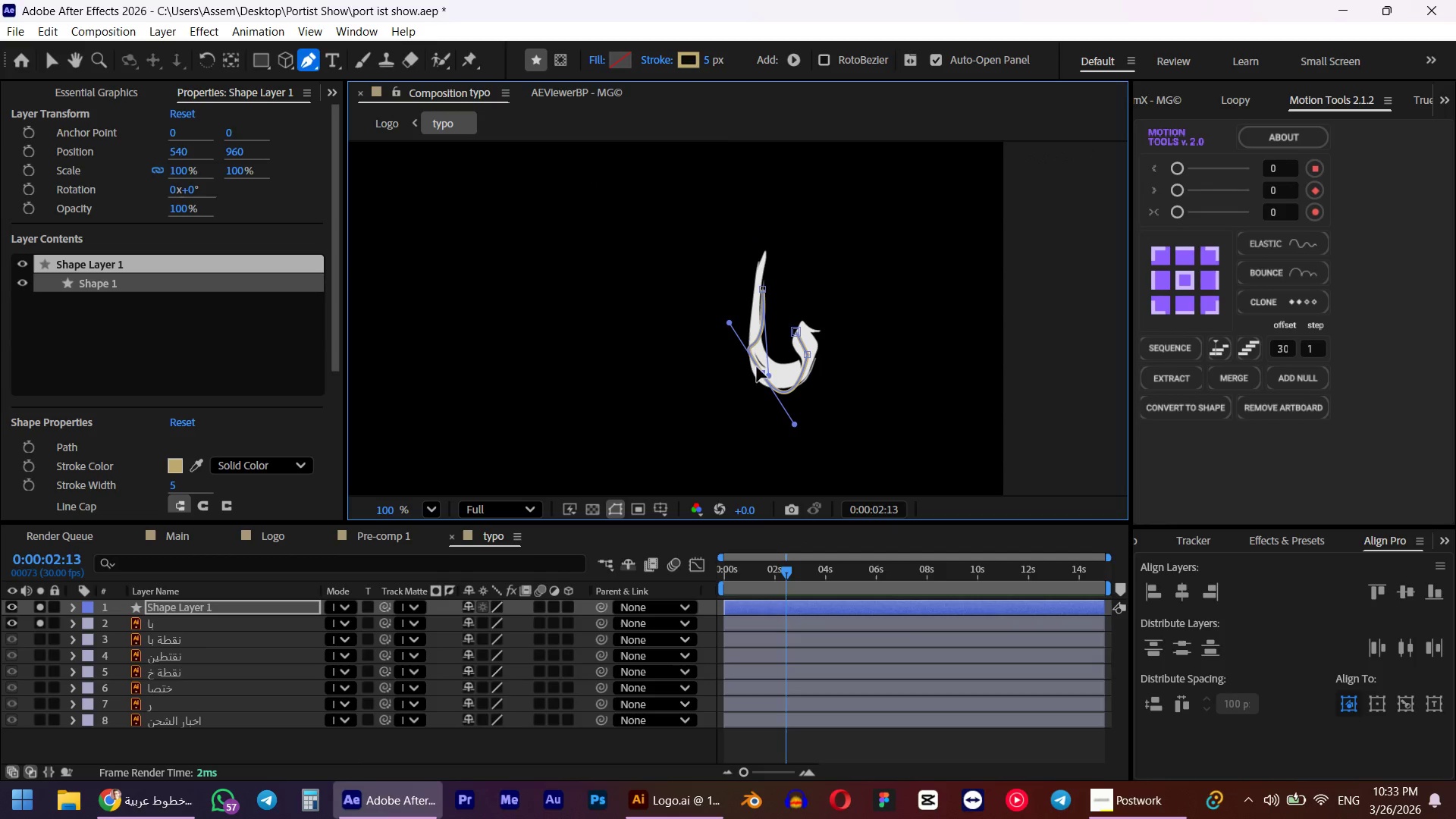 
hold_key(key=AltLeft, duration=0.91)
 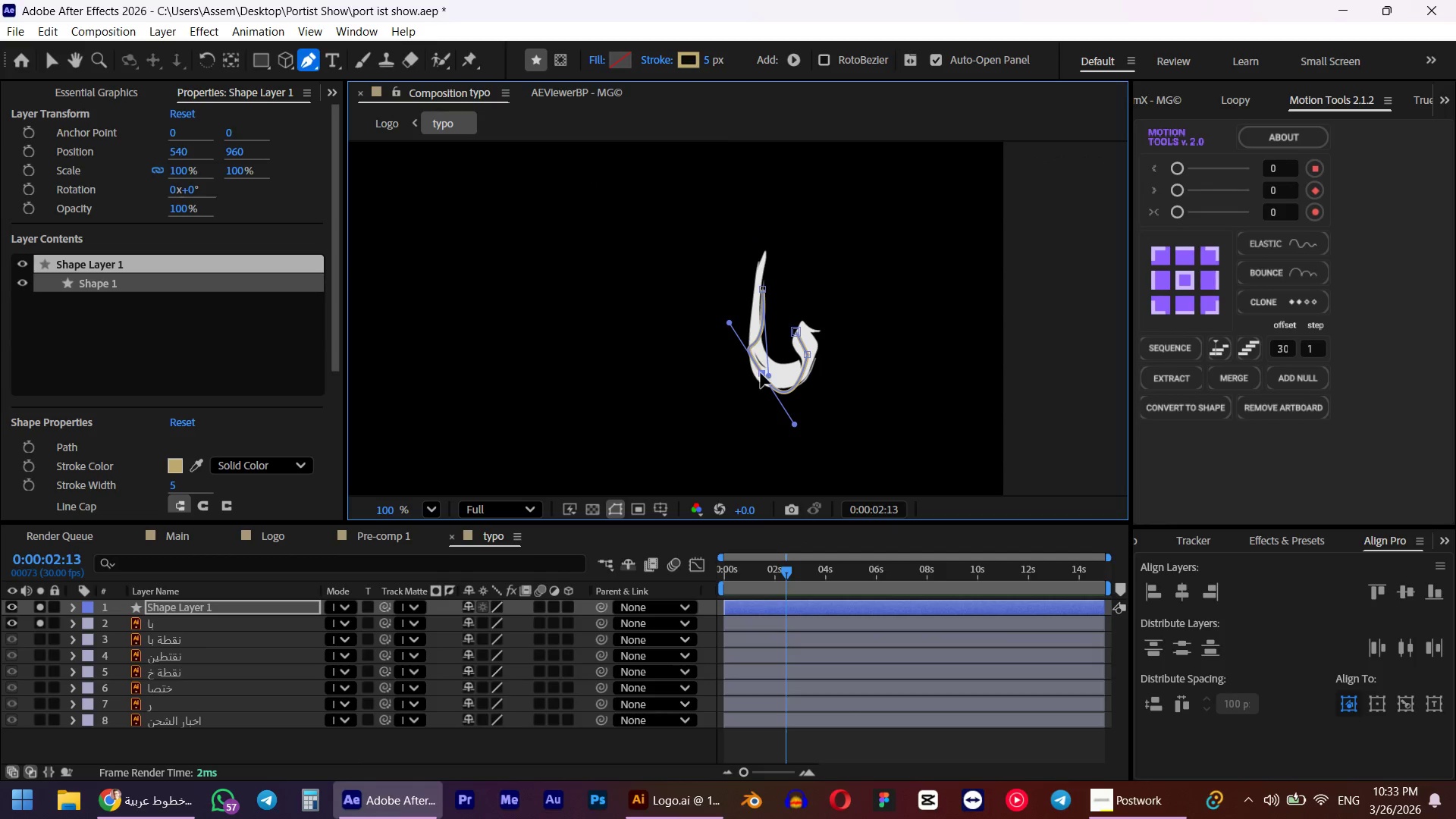 
hold_key(key=ControlLeft, duration=0.86)
 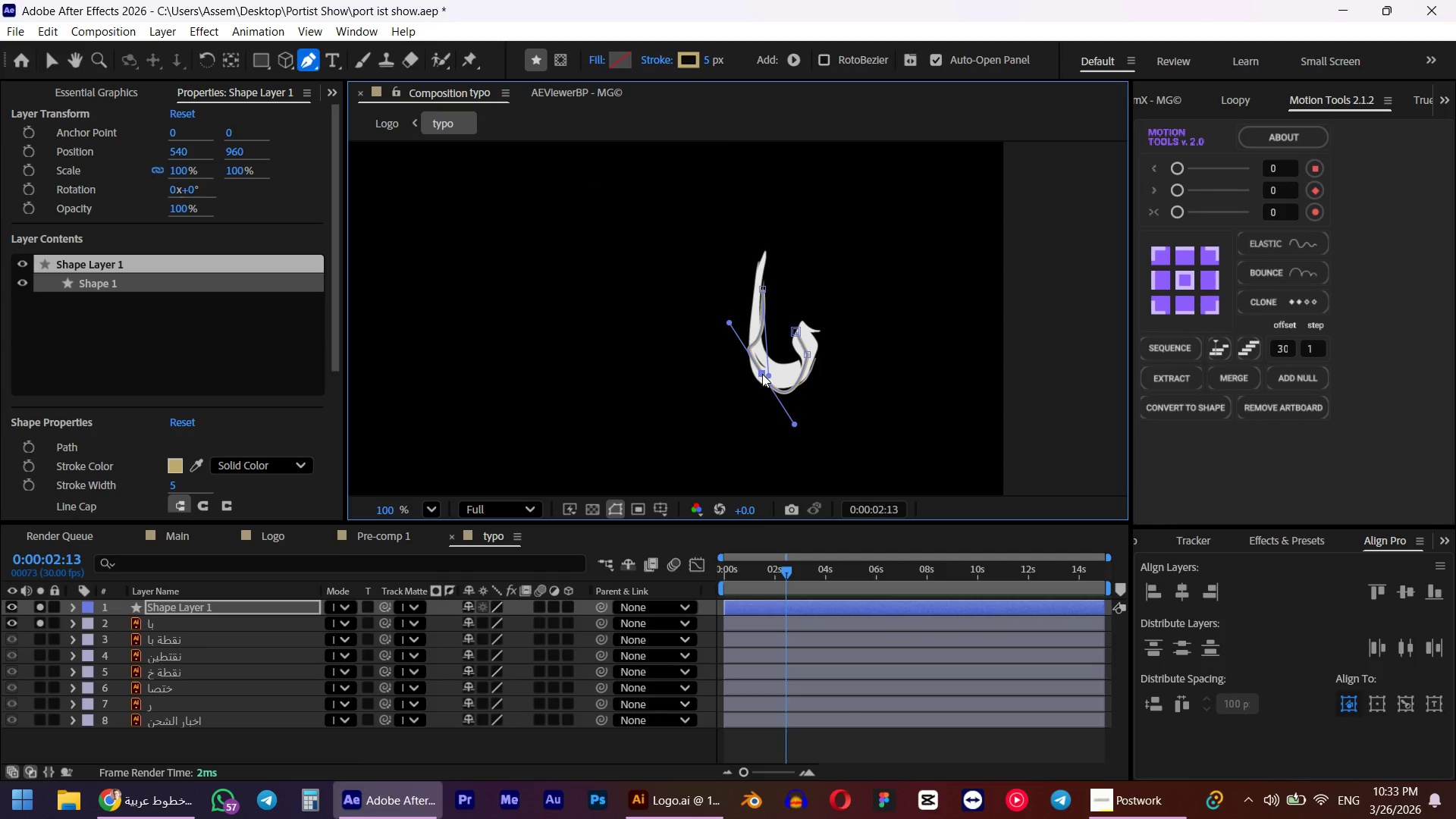 
hold_key(key=AltLeft, duration=1.51)
left_click([761, 371])
 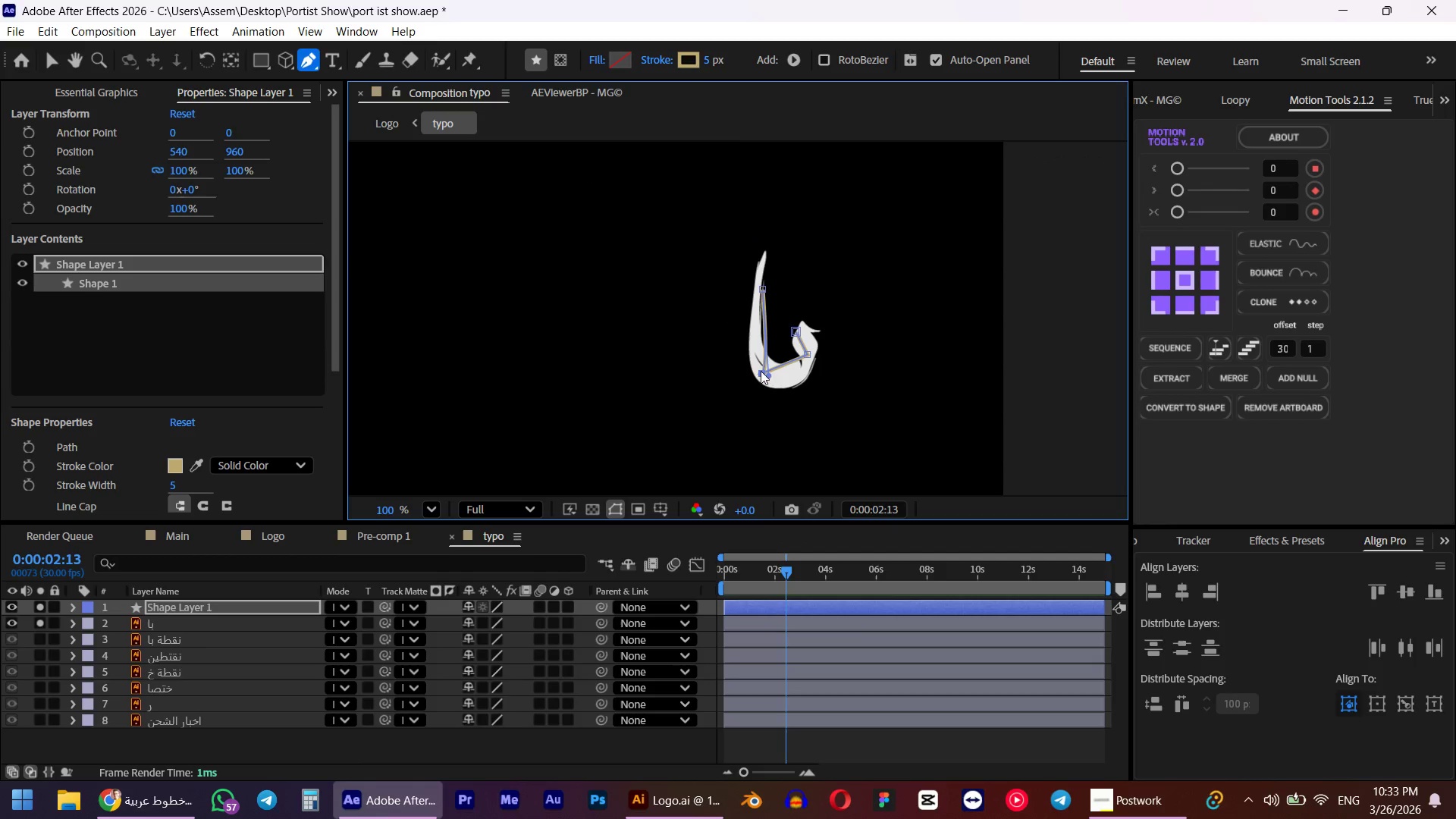 
key(Alt+AltLeft)
 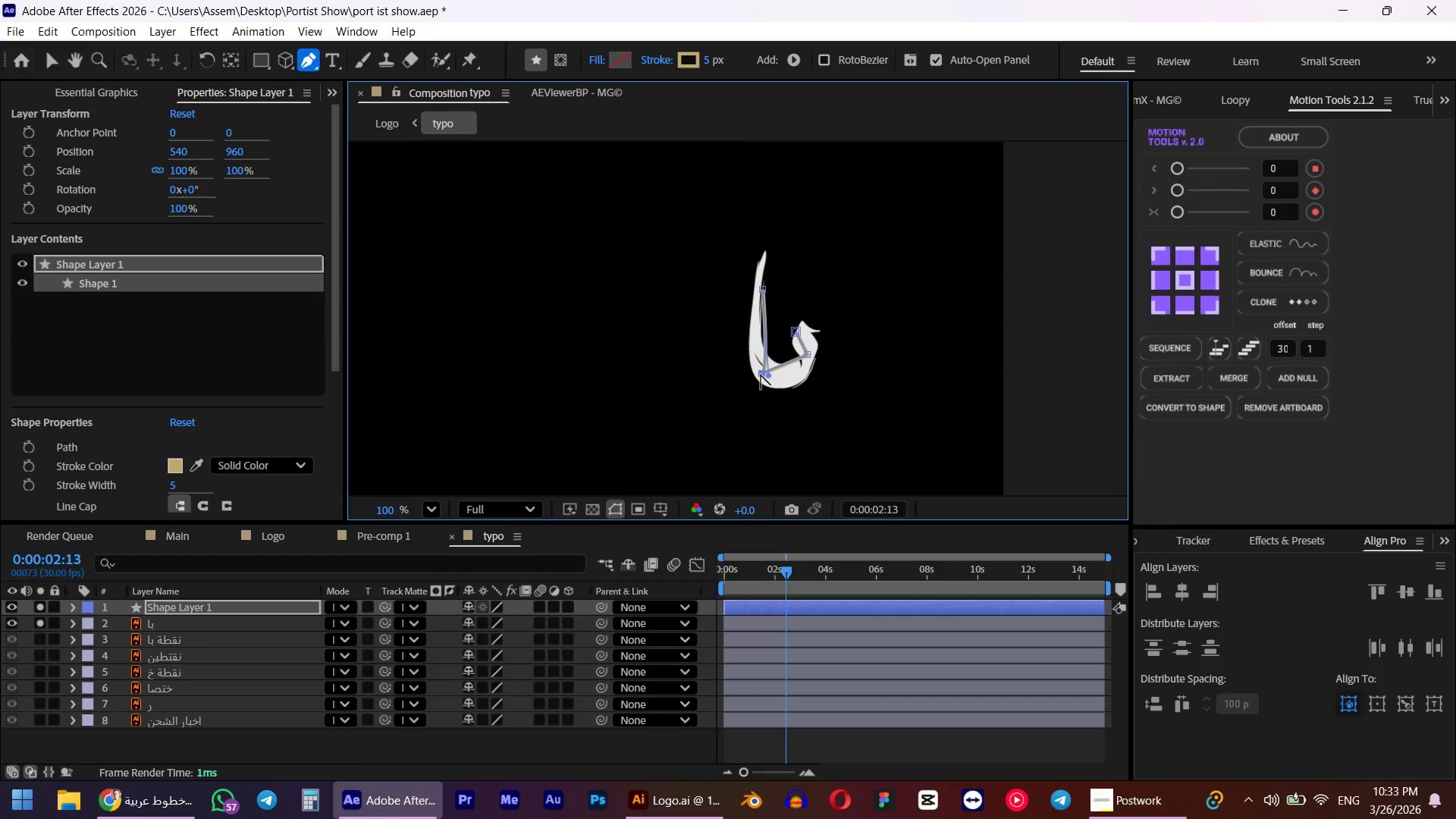 
key(Alt+AltLeft)
 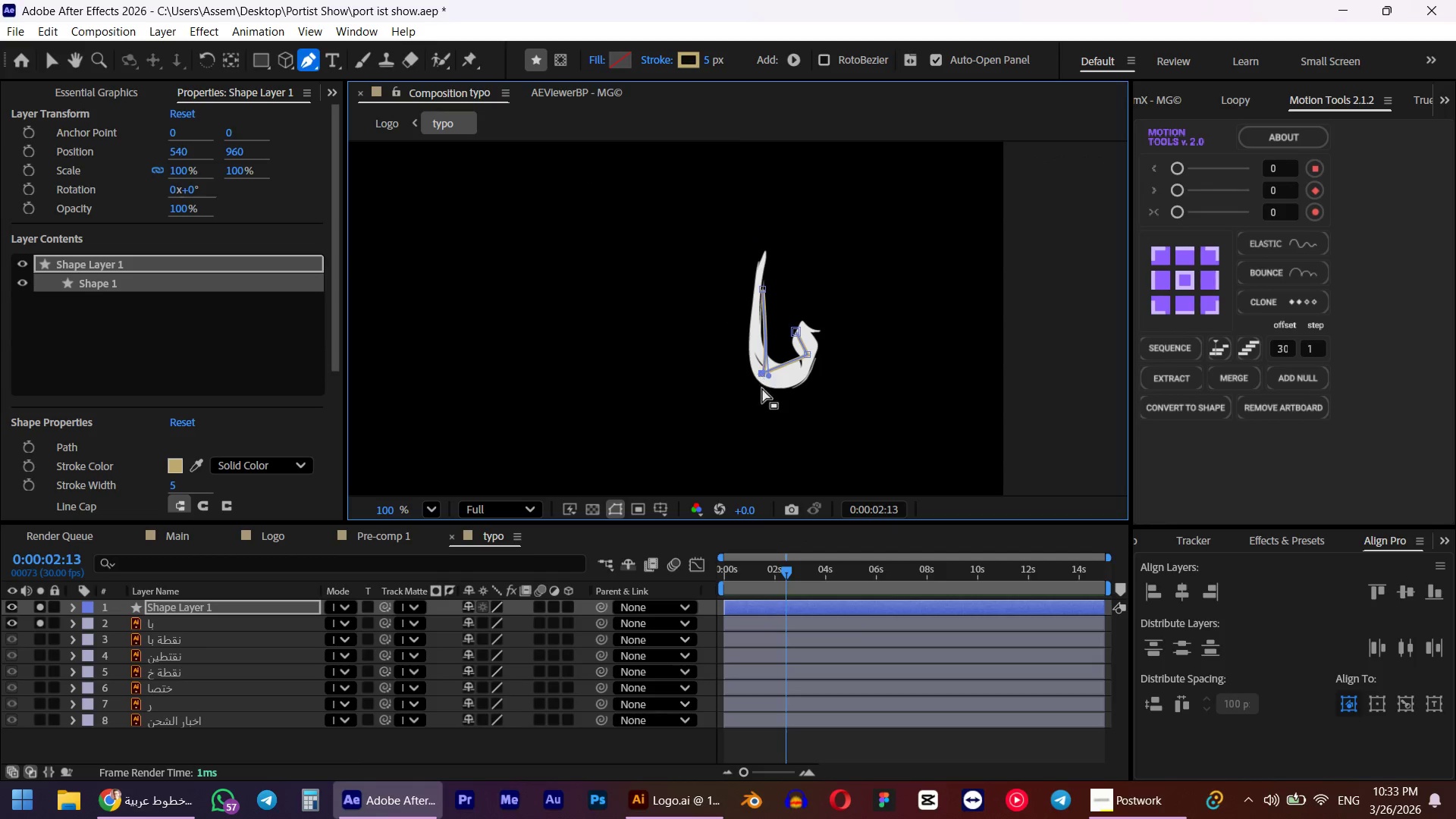 
key(Alt+AltLeft)
 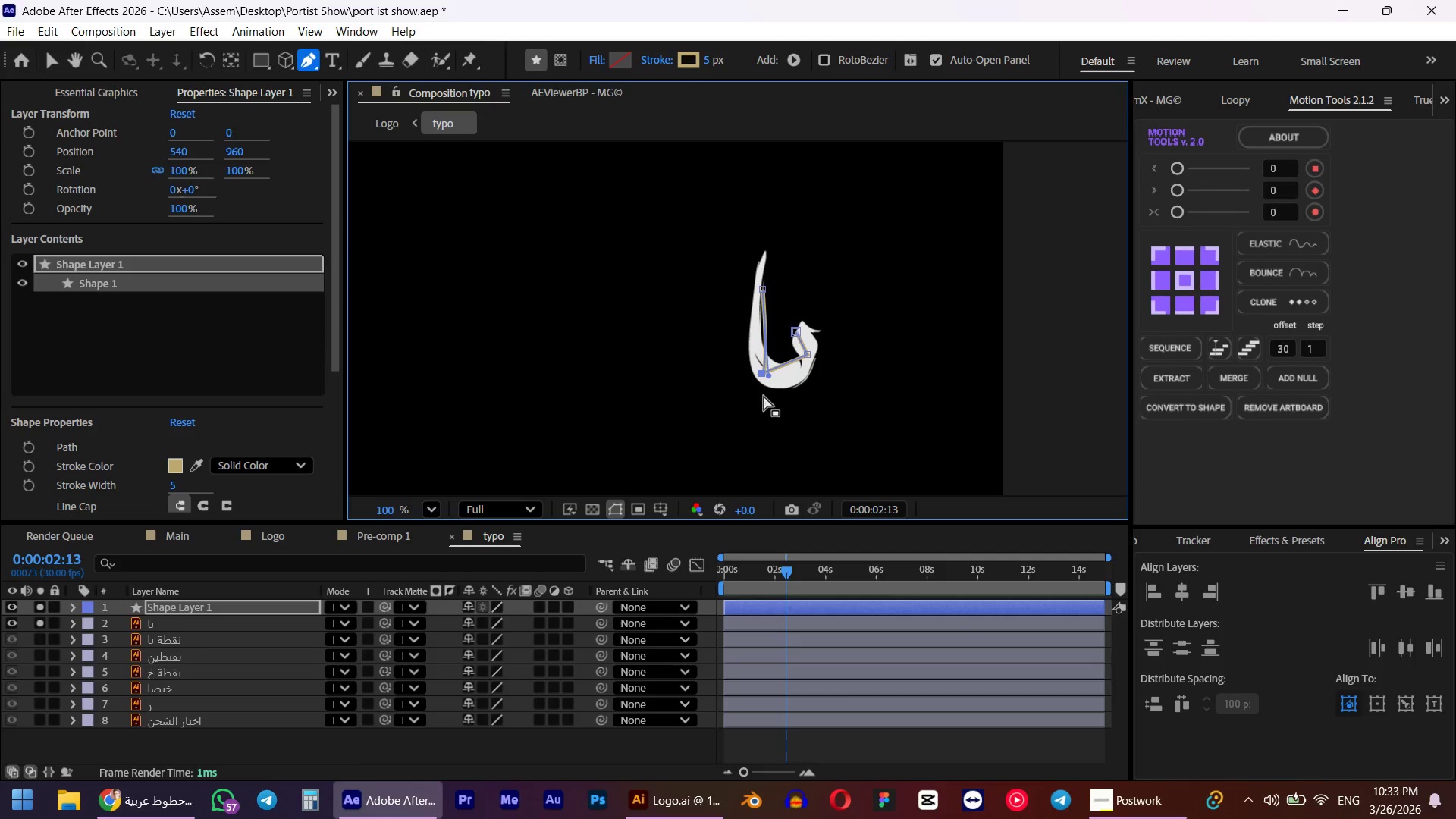 
key(Alt+AltLeft)
 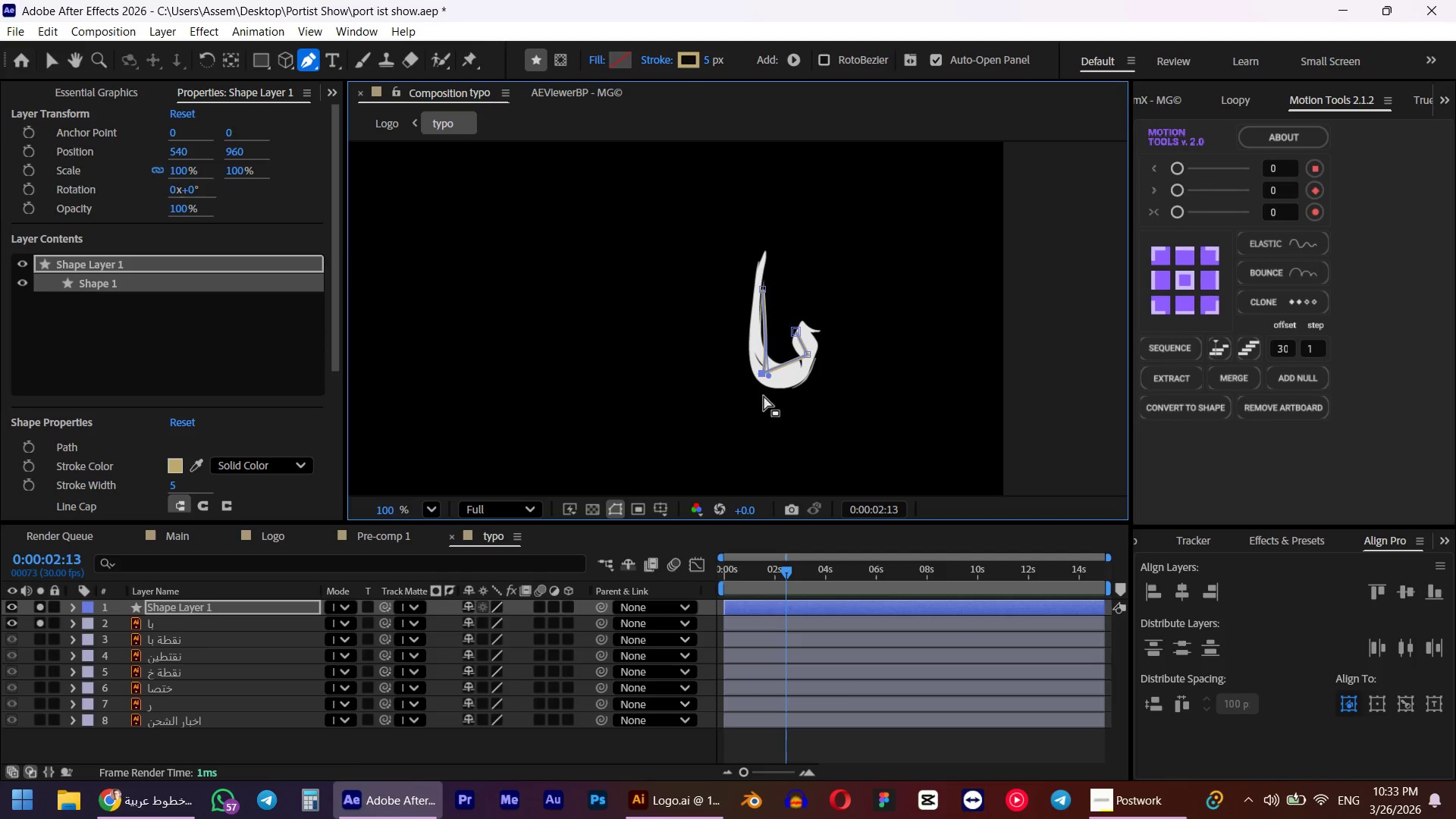 
key(Alt+AltLeft)